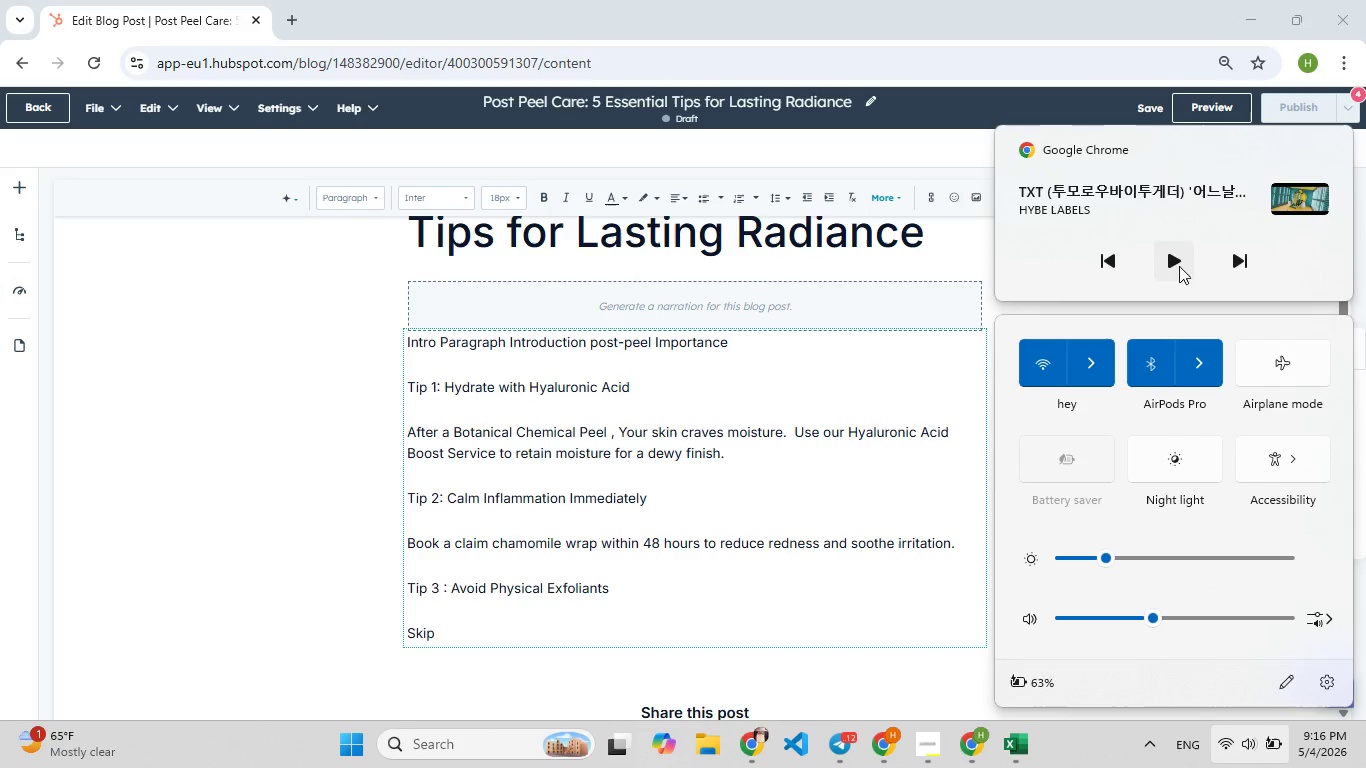 
left_click([1179, 266])
 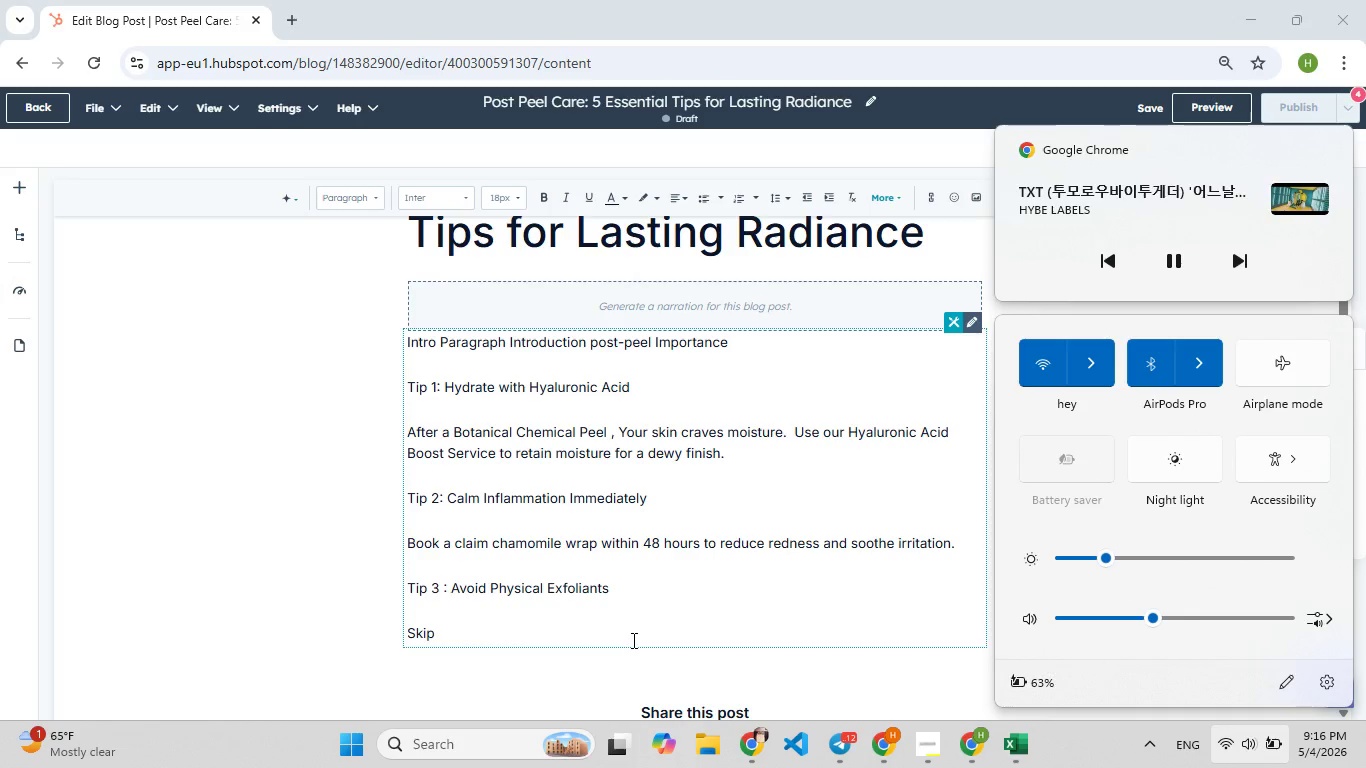 
left_click([630, 640])
 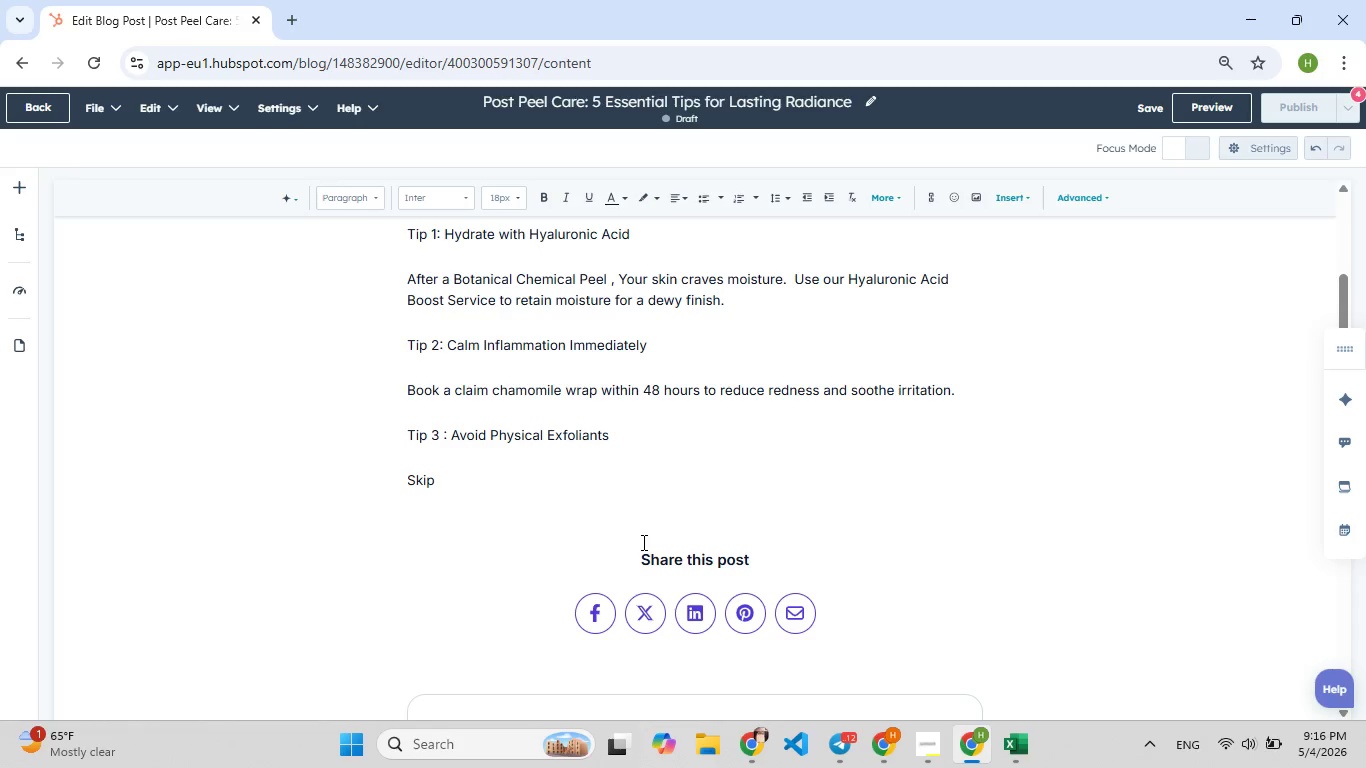 
wait(6.53)
 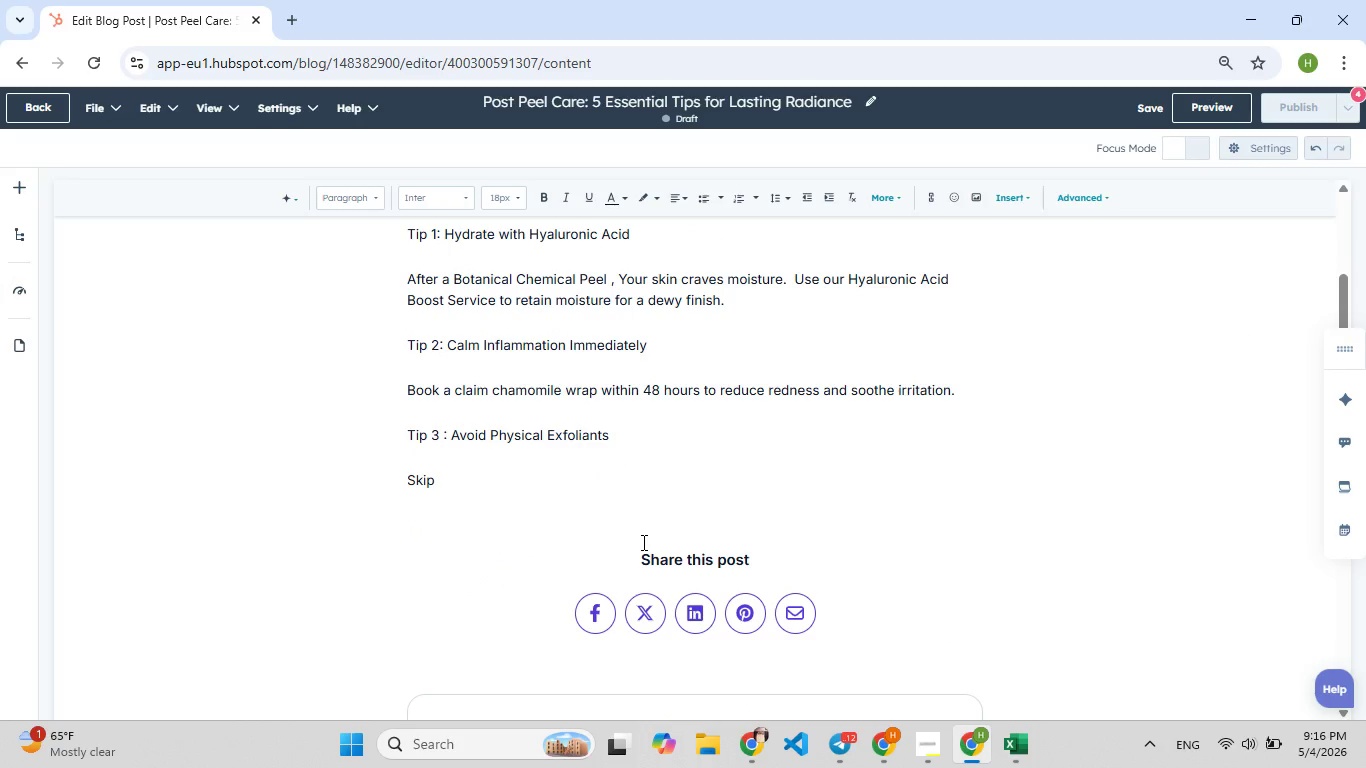 
type([F7]hars[F7]h d[F9])
key(Backspace)
type(scrubs for 7-10 days post - peee)
key(Backspace)
type([F9]l)
 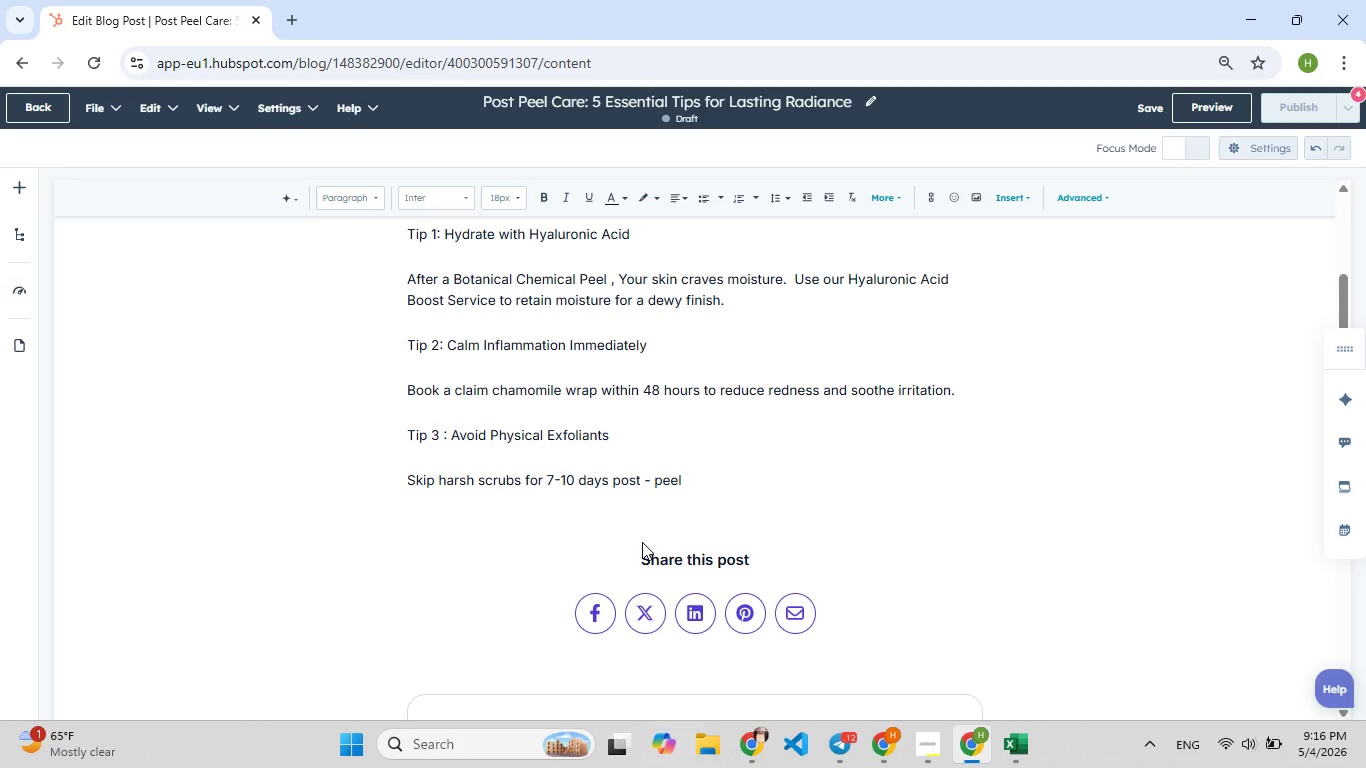 
key(Enter)
 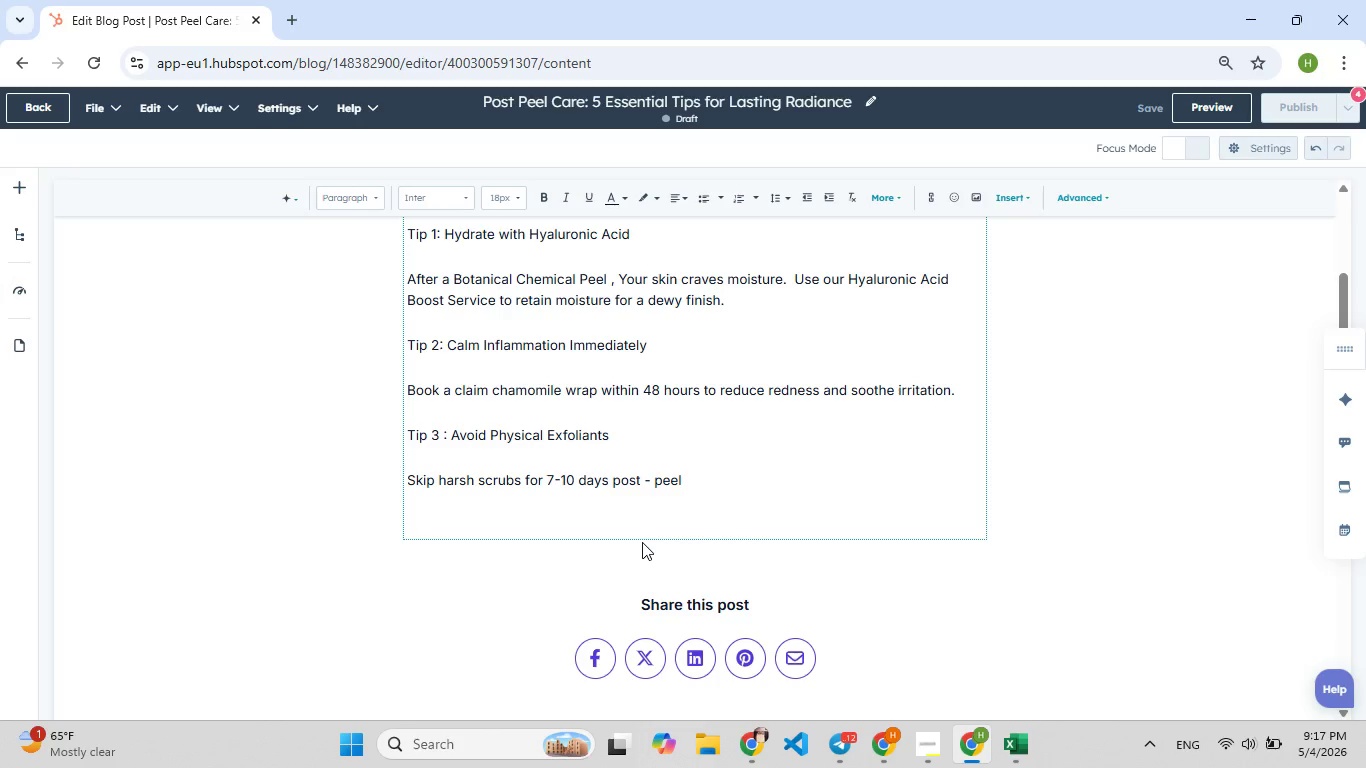 
wait(5.01)
 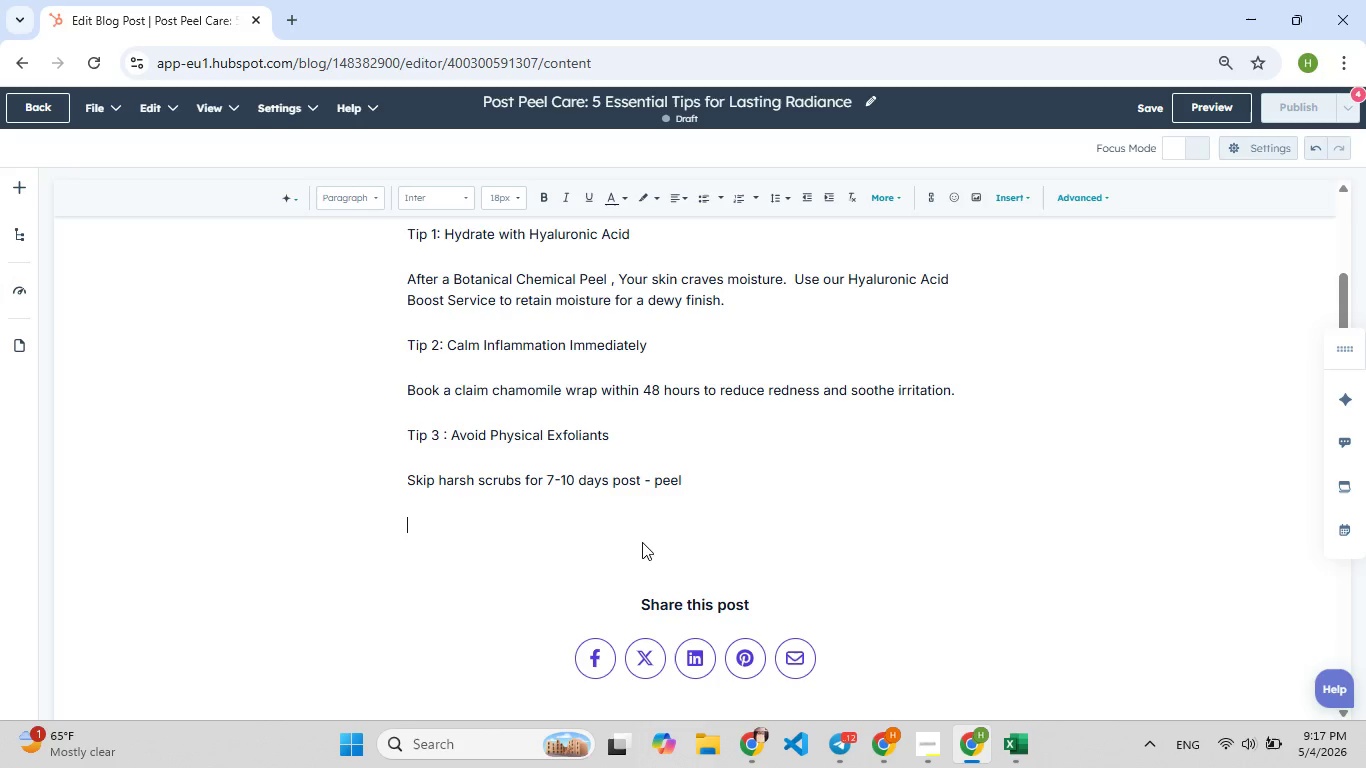 
type(Tip)
 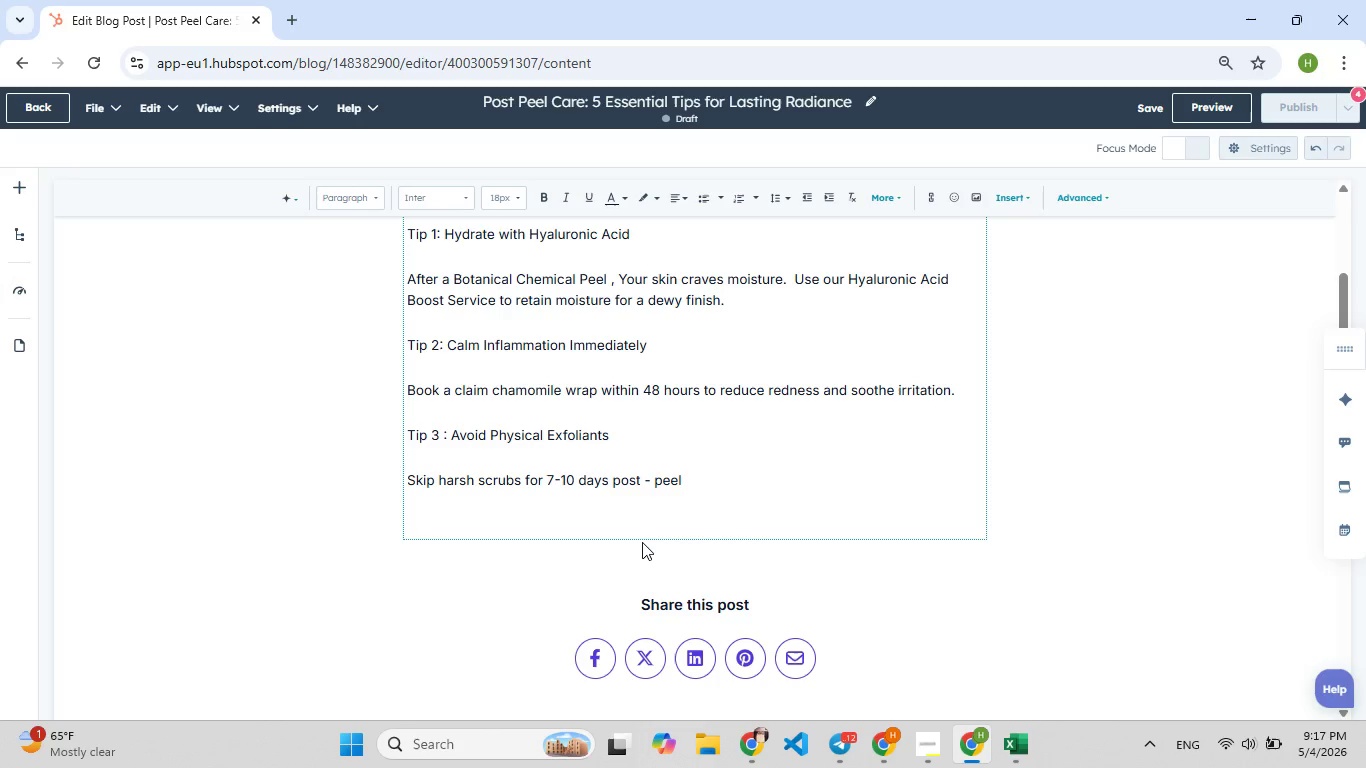 
left_click([642, 542])
 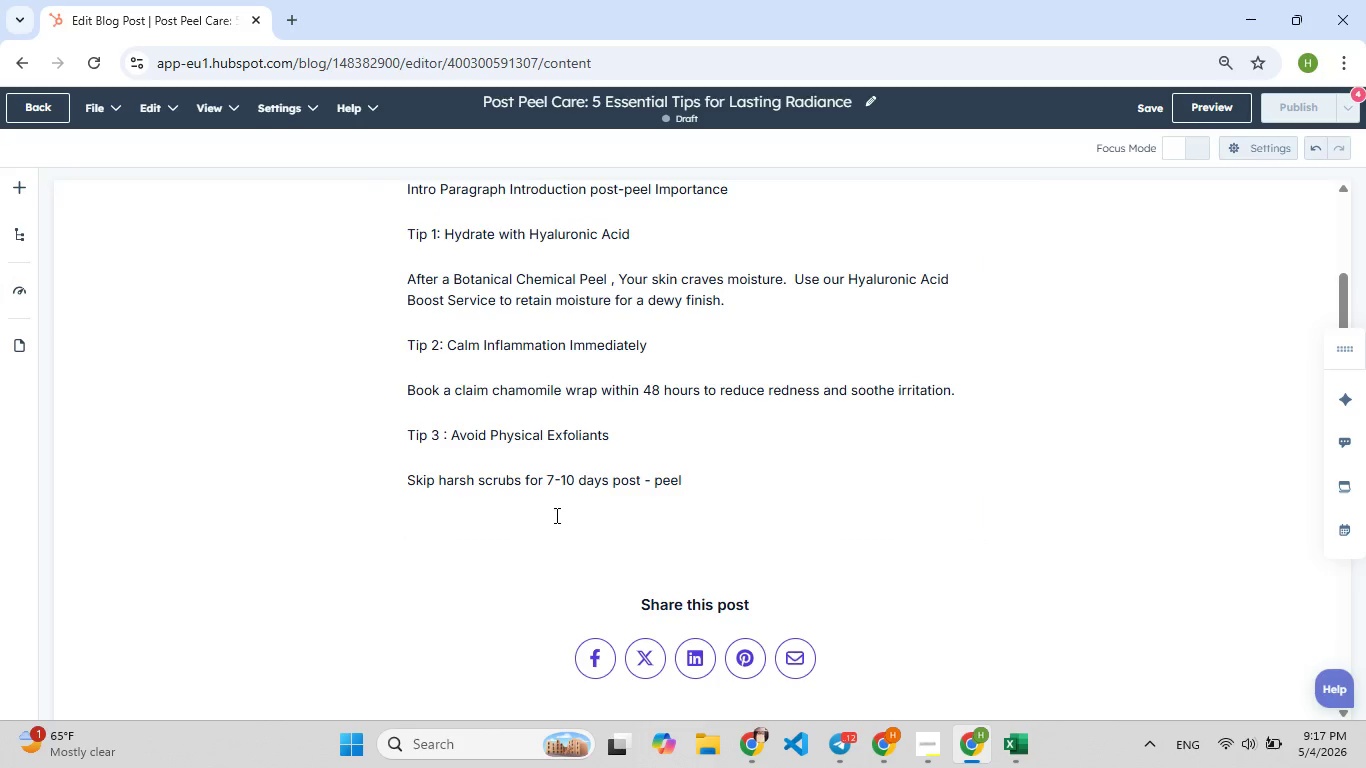 
left_click([555, 515])
 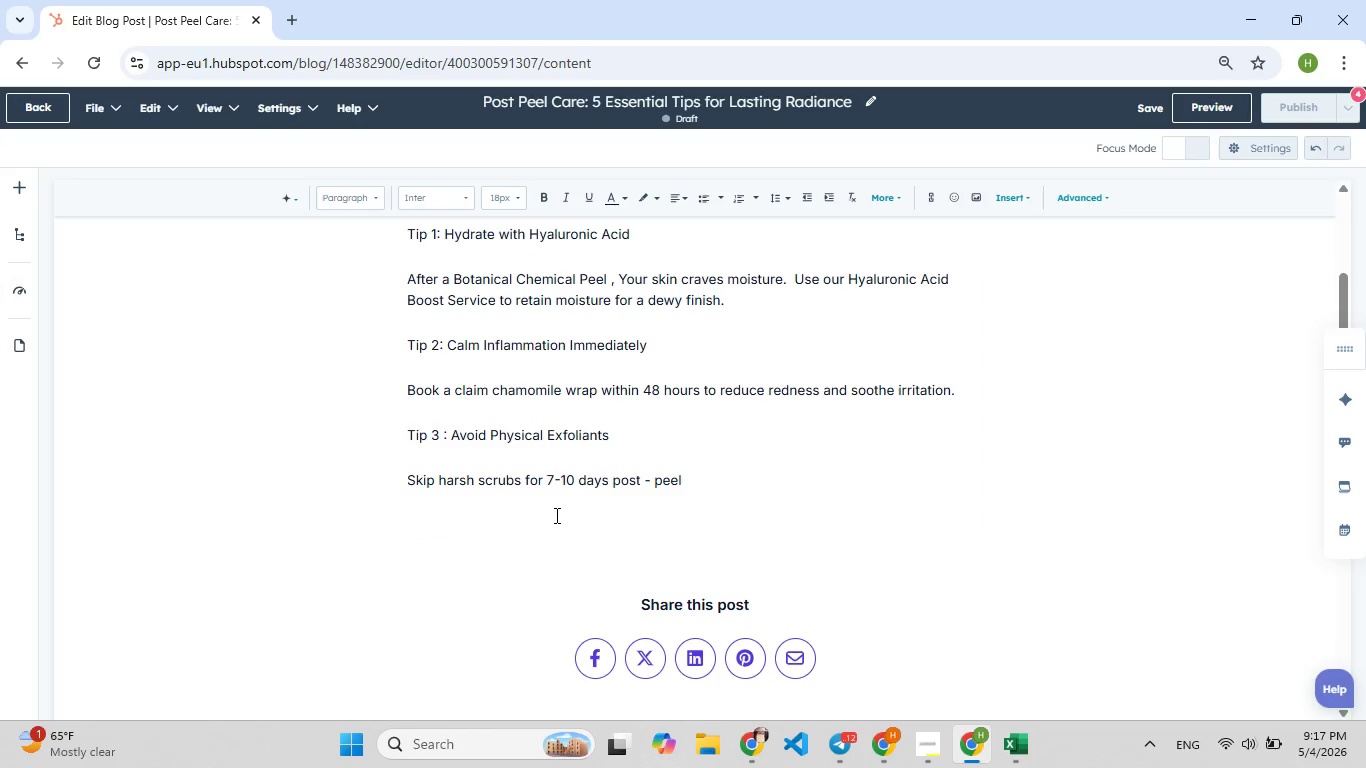 
type(Tip 4: )
 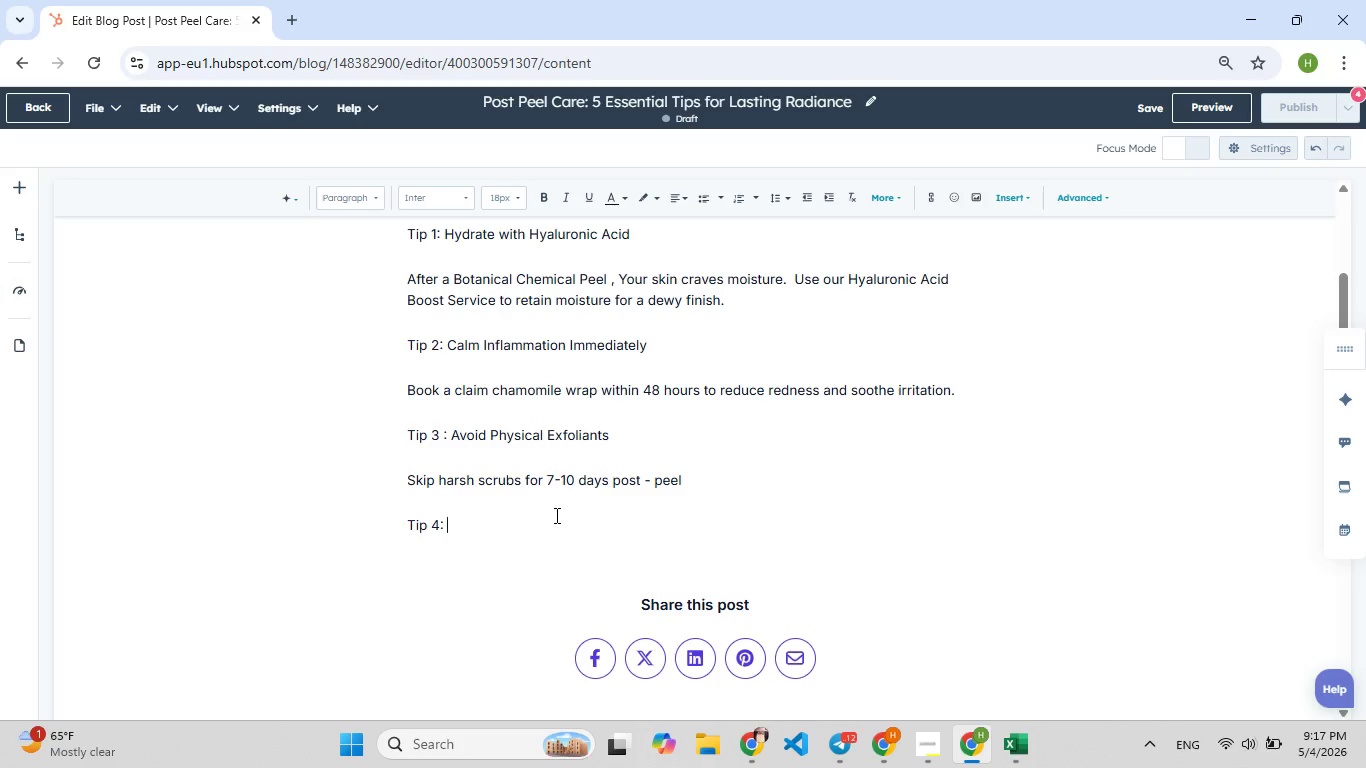 
key(Enter)
 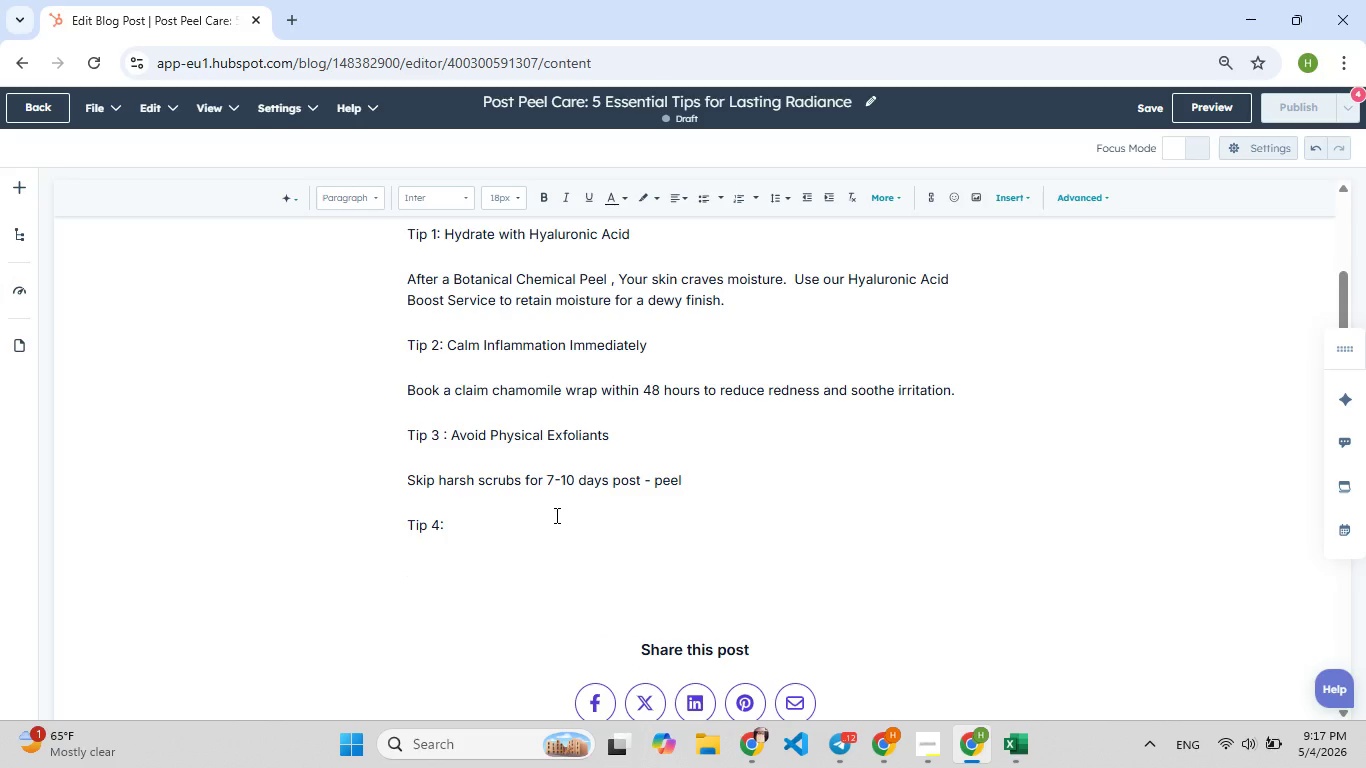 
key(F9)
 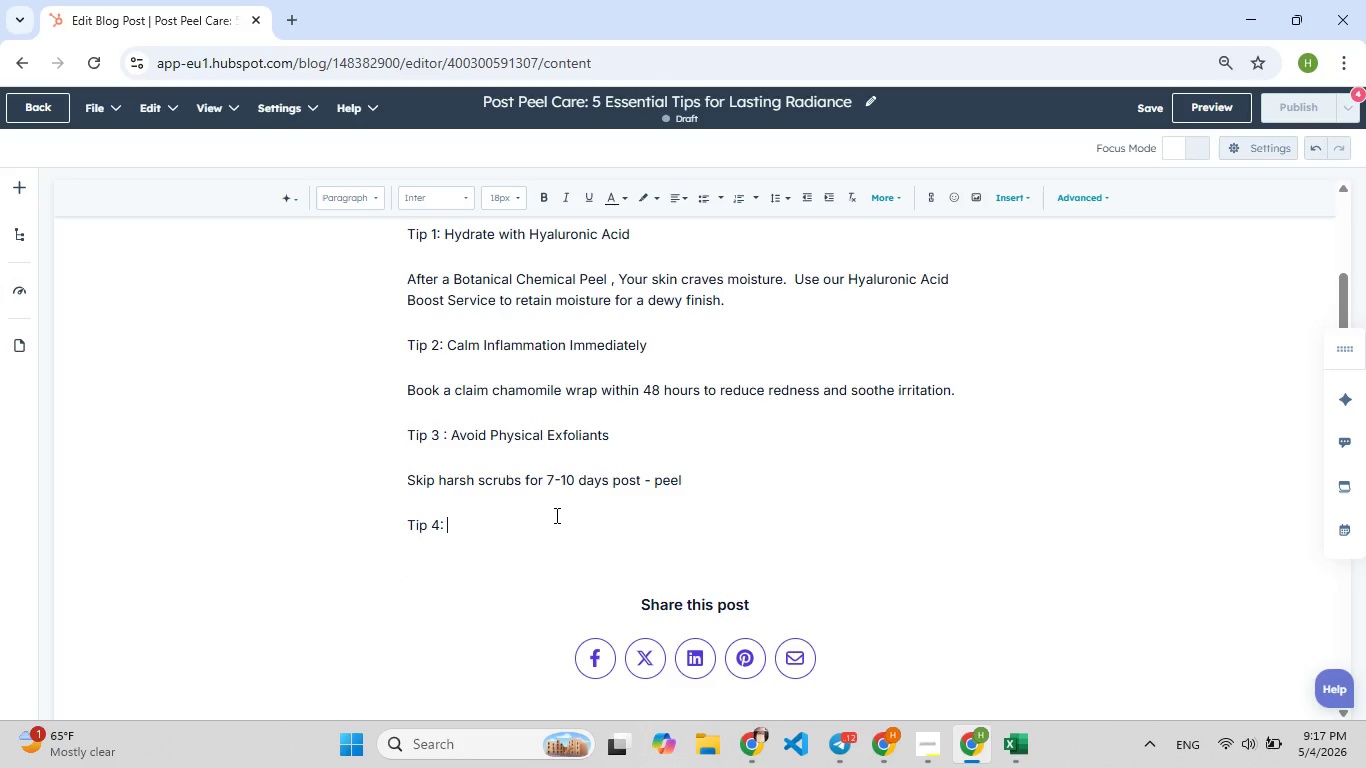 
key(Backspace)
 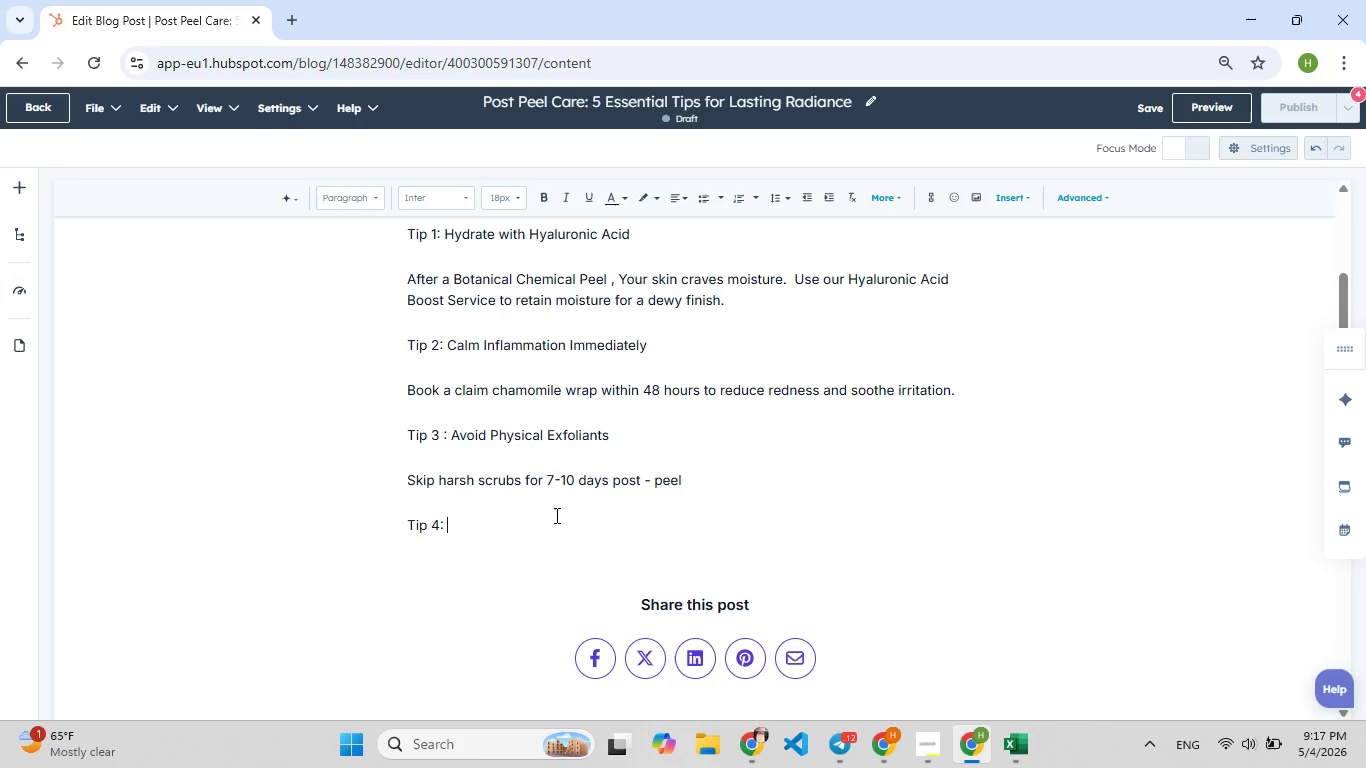 
type(Use SPF 30+ Daily)
 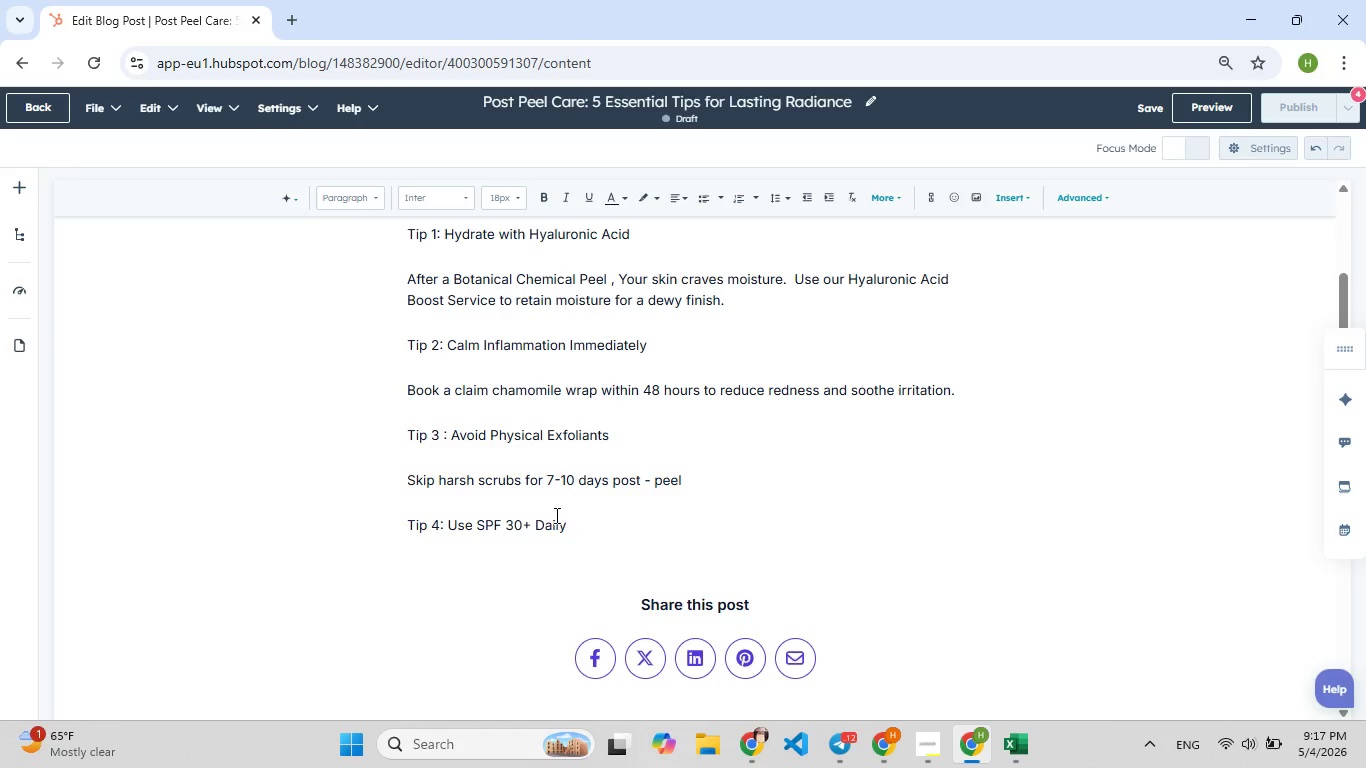 
key(Enter)
 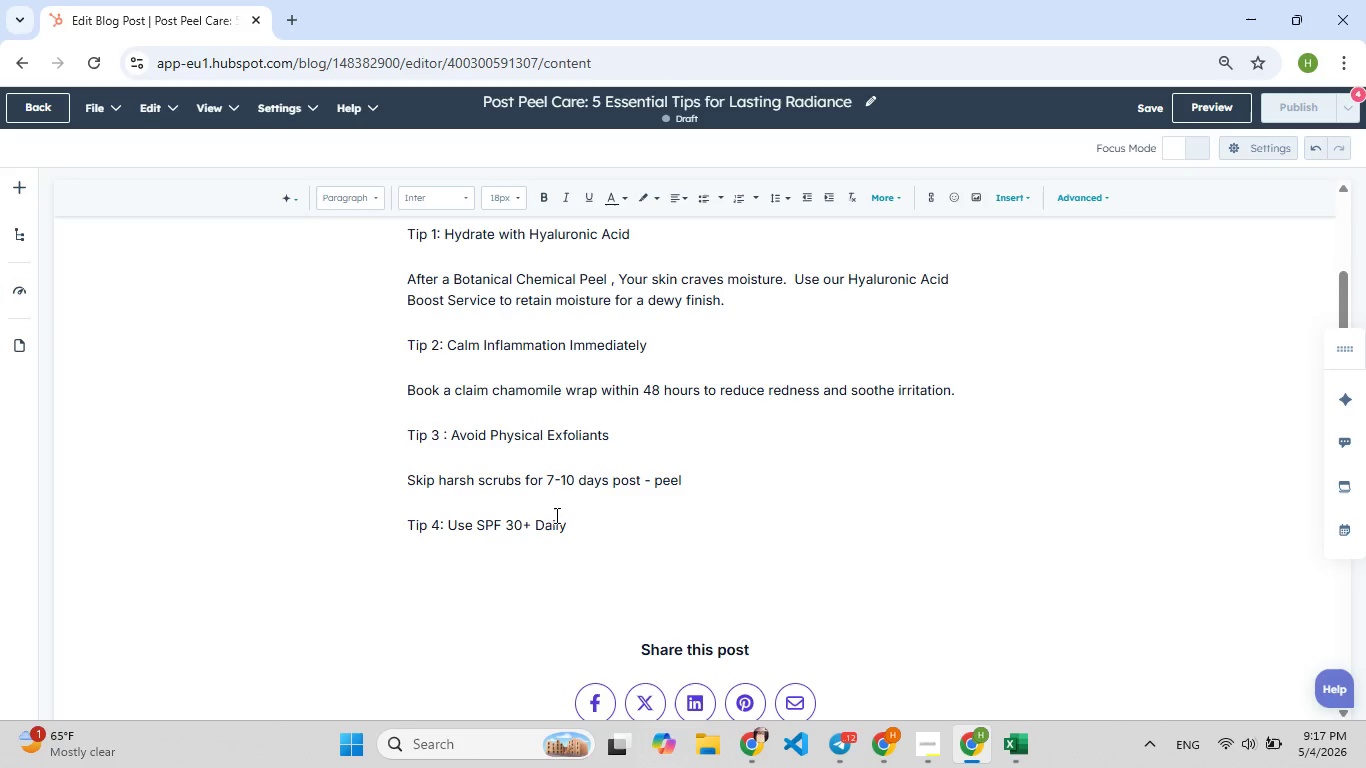 
type(Fresh[F7]ly peeled skin is p[F7]hotosensitive . Never skip sun protection.)
 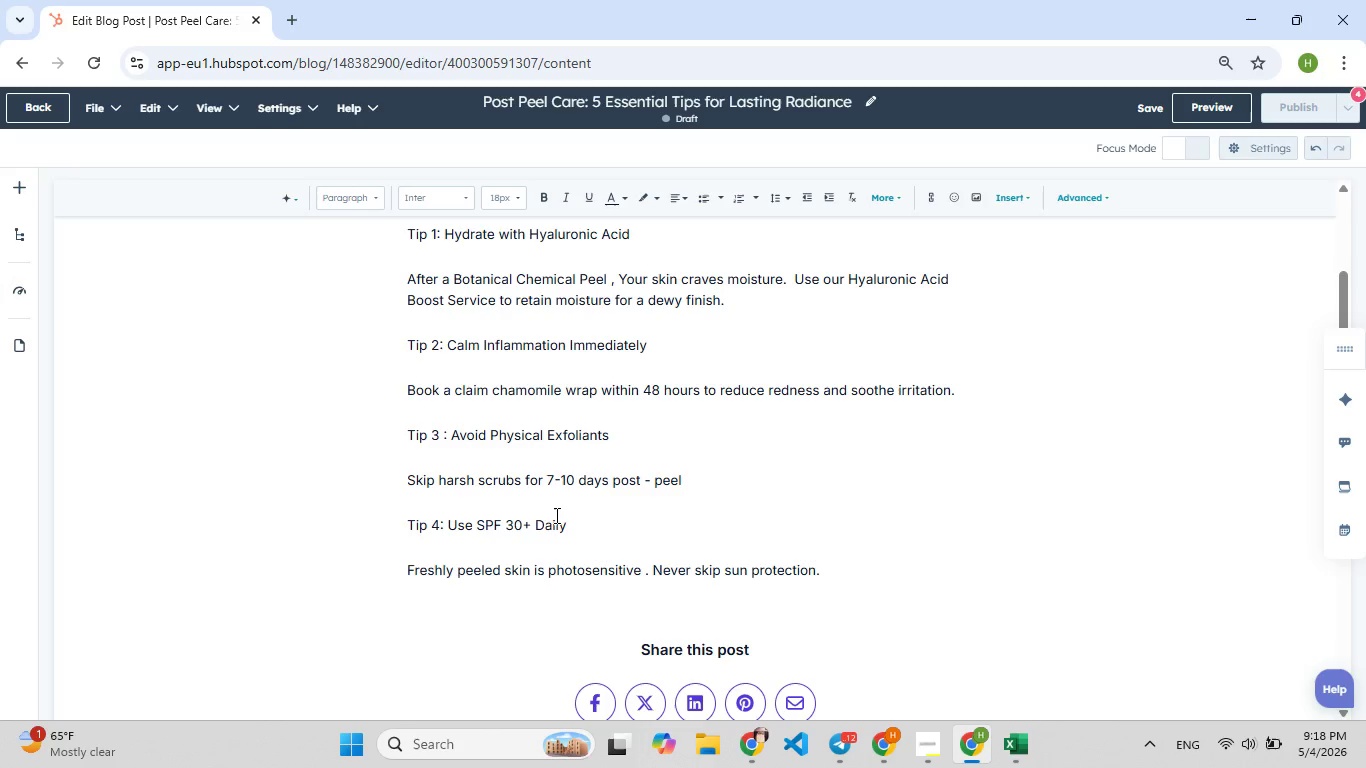 
key(Enter)
 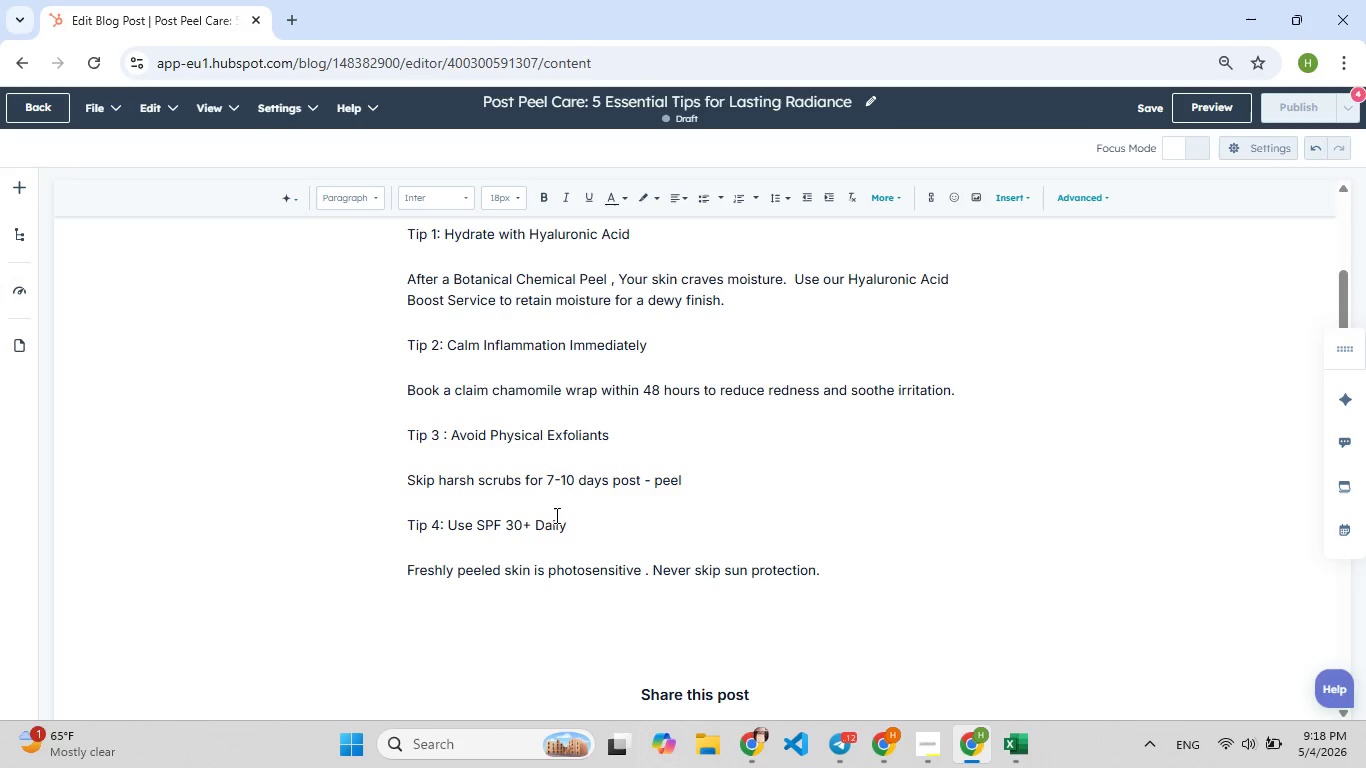 
type(Tip 5 : )
 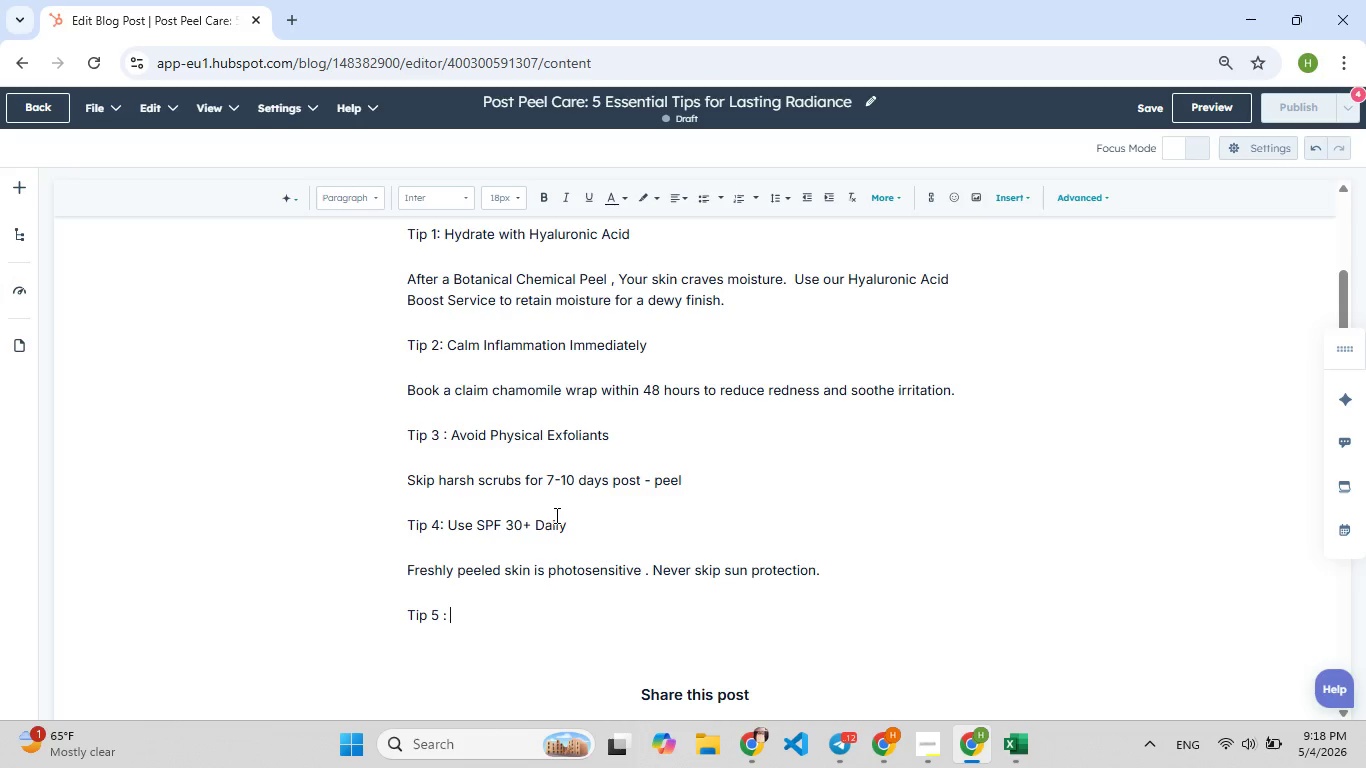 
type(Lock)
 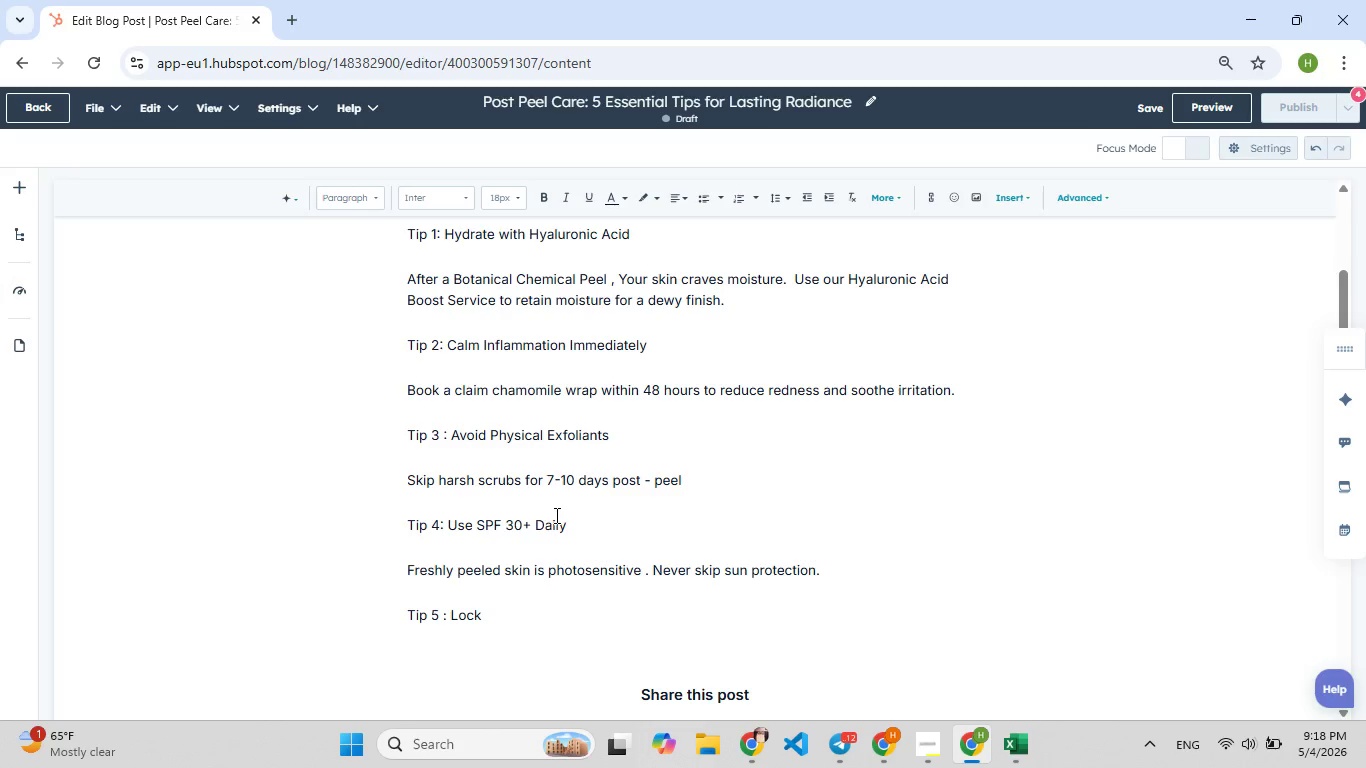 
type( in M)
 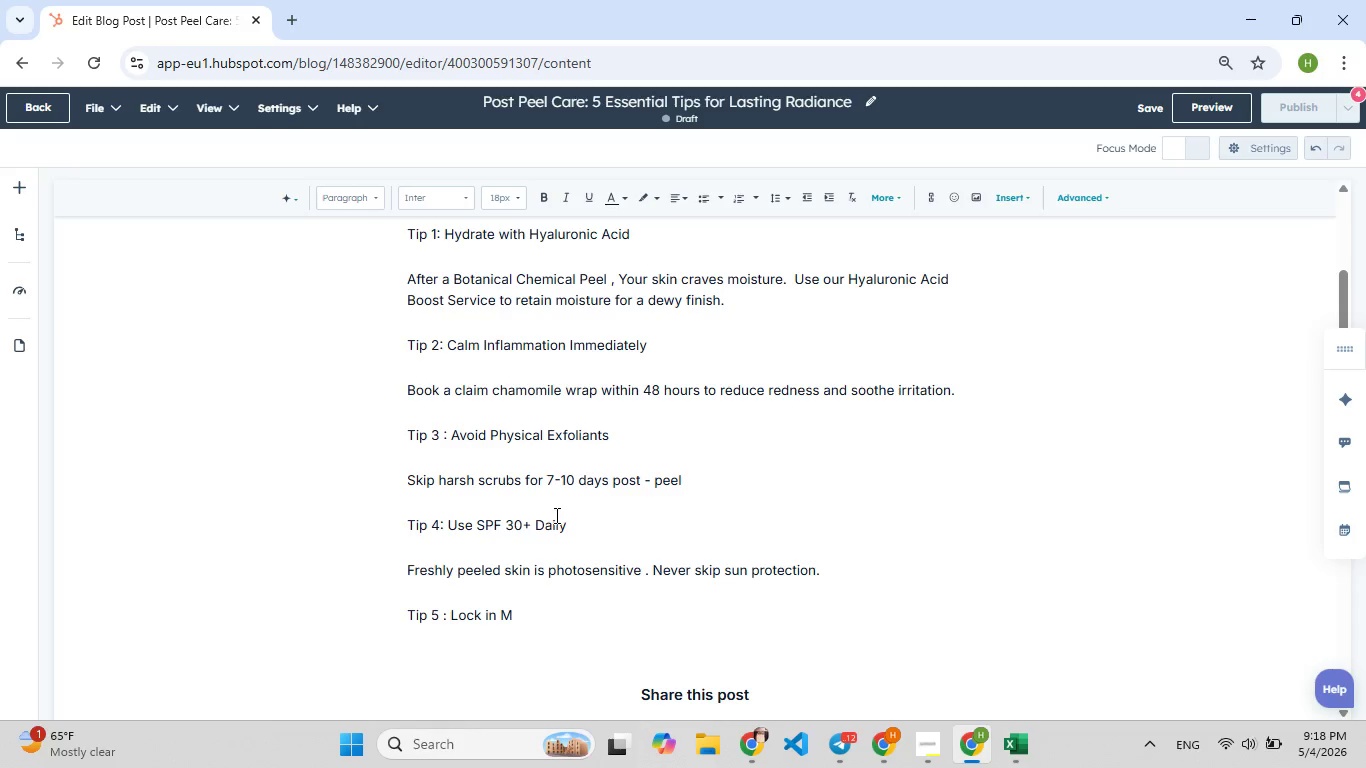 
type(oisture Overni[F8]g[F7]ht)
 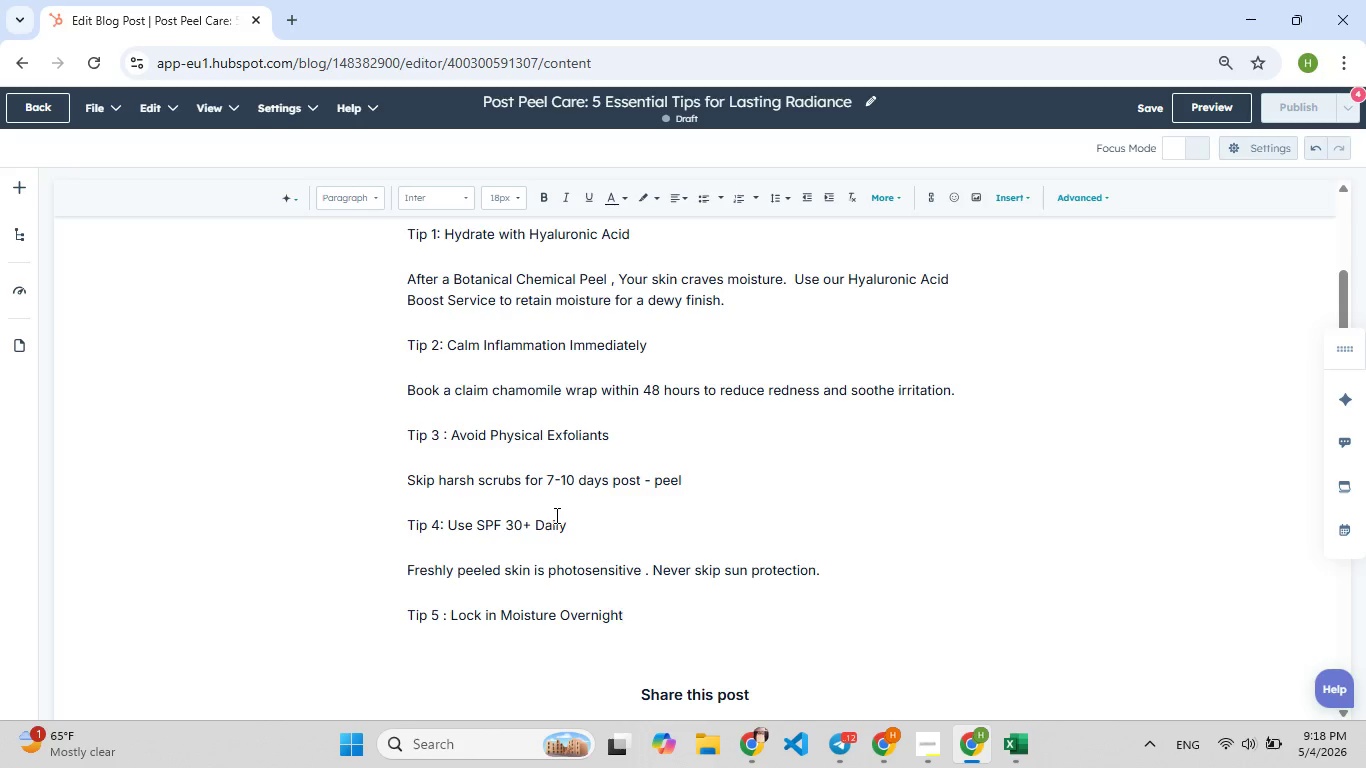 
key(Enter)
 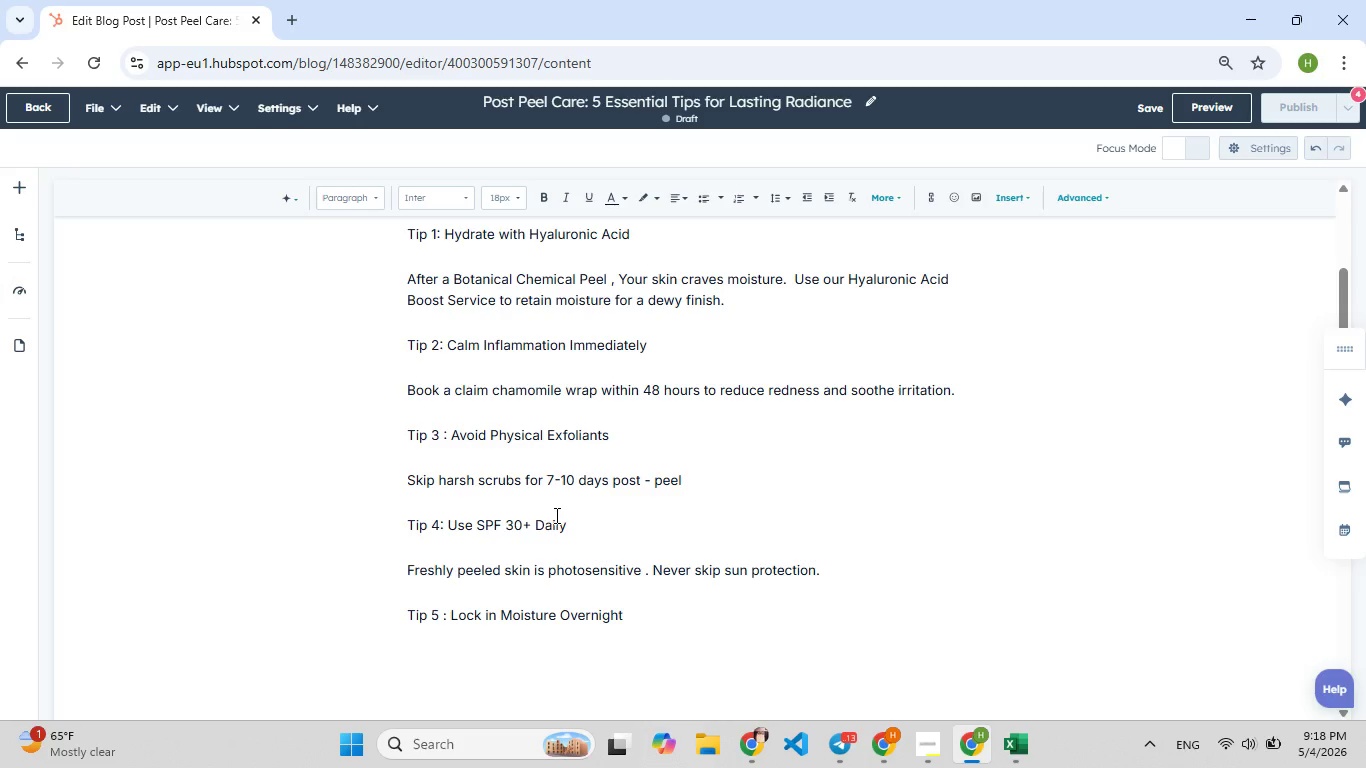 
type(Layer)
 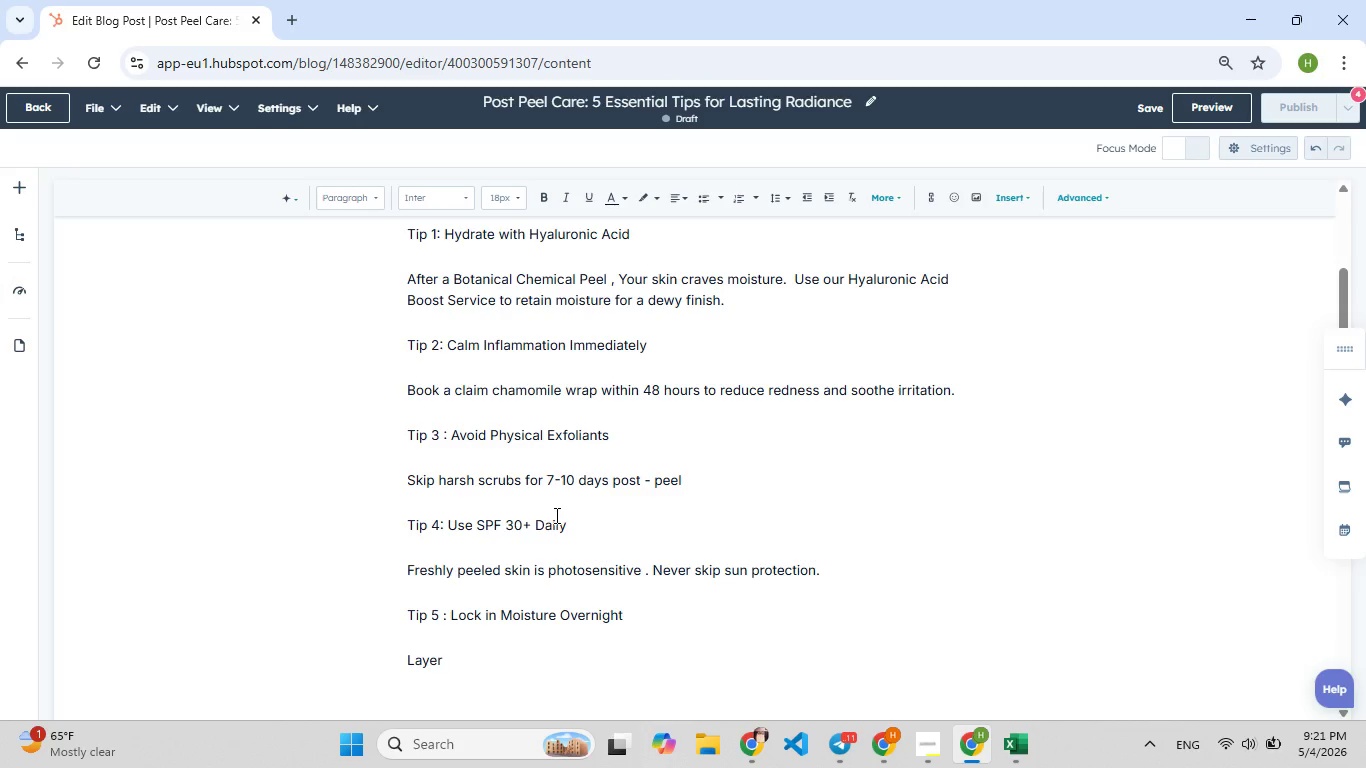 
wait(177.56)
 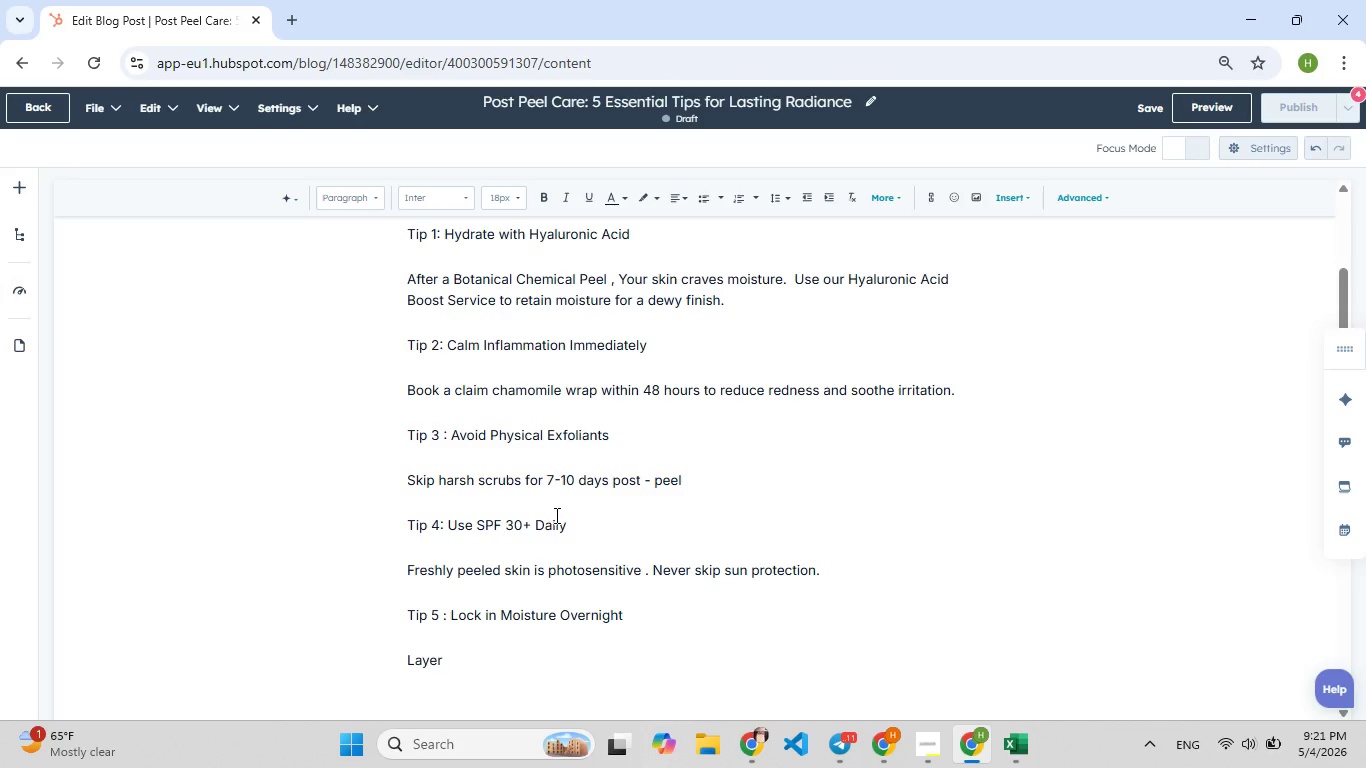 
type( A )
key(Backspace)
type([F9])
key(Backspace)
type([F9]s)
key(Backspace)
type([F9]a g[F8]entel h[F7]u)
 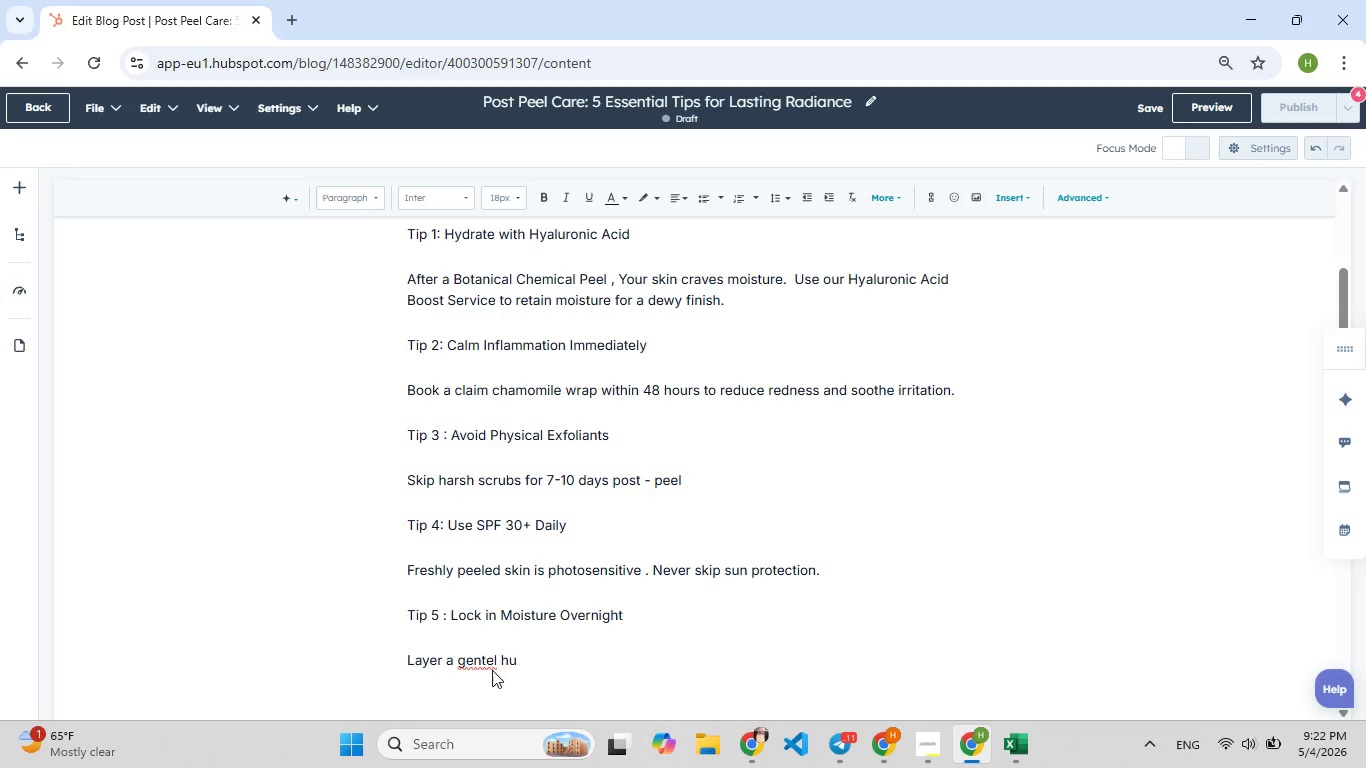 
left_click([493, 659])
 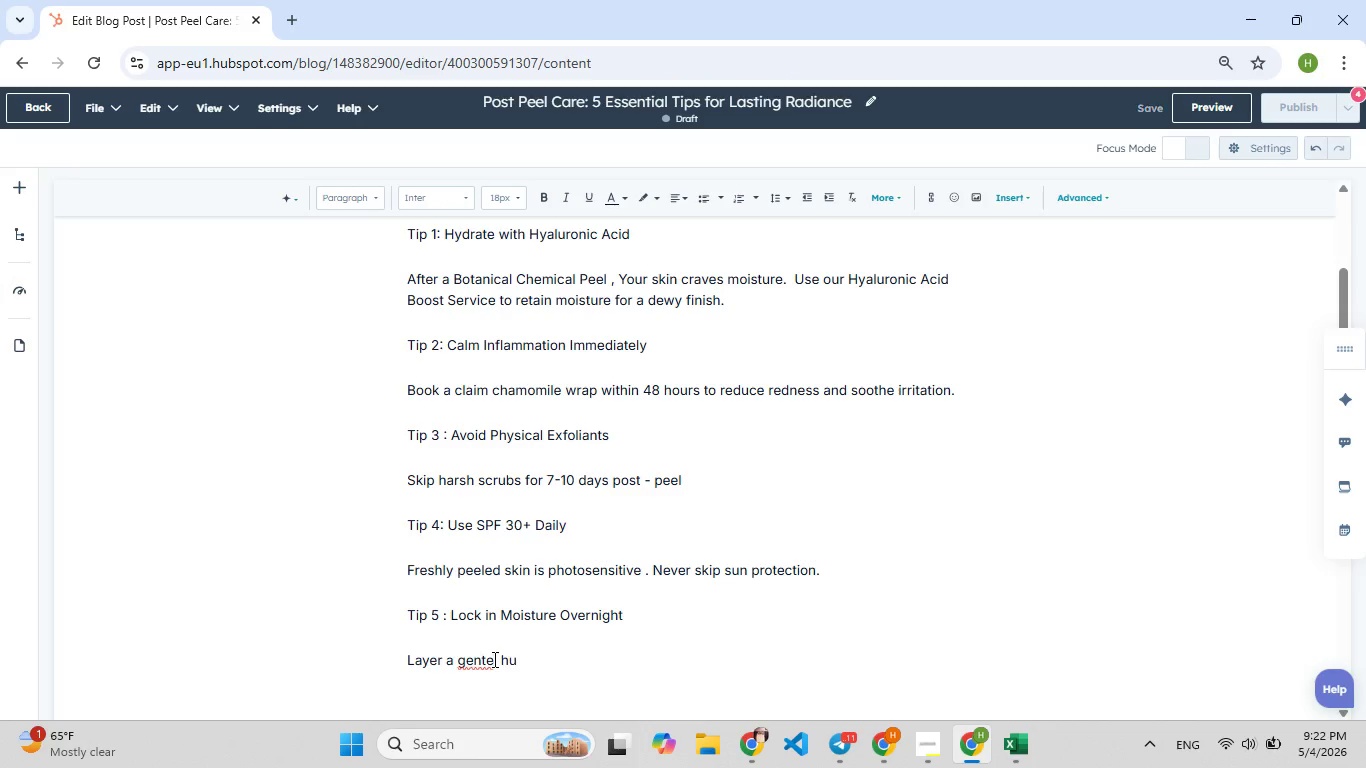 
key(F9)
 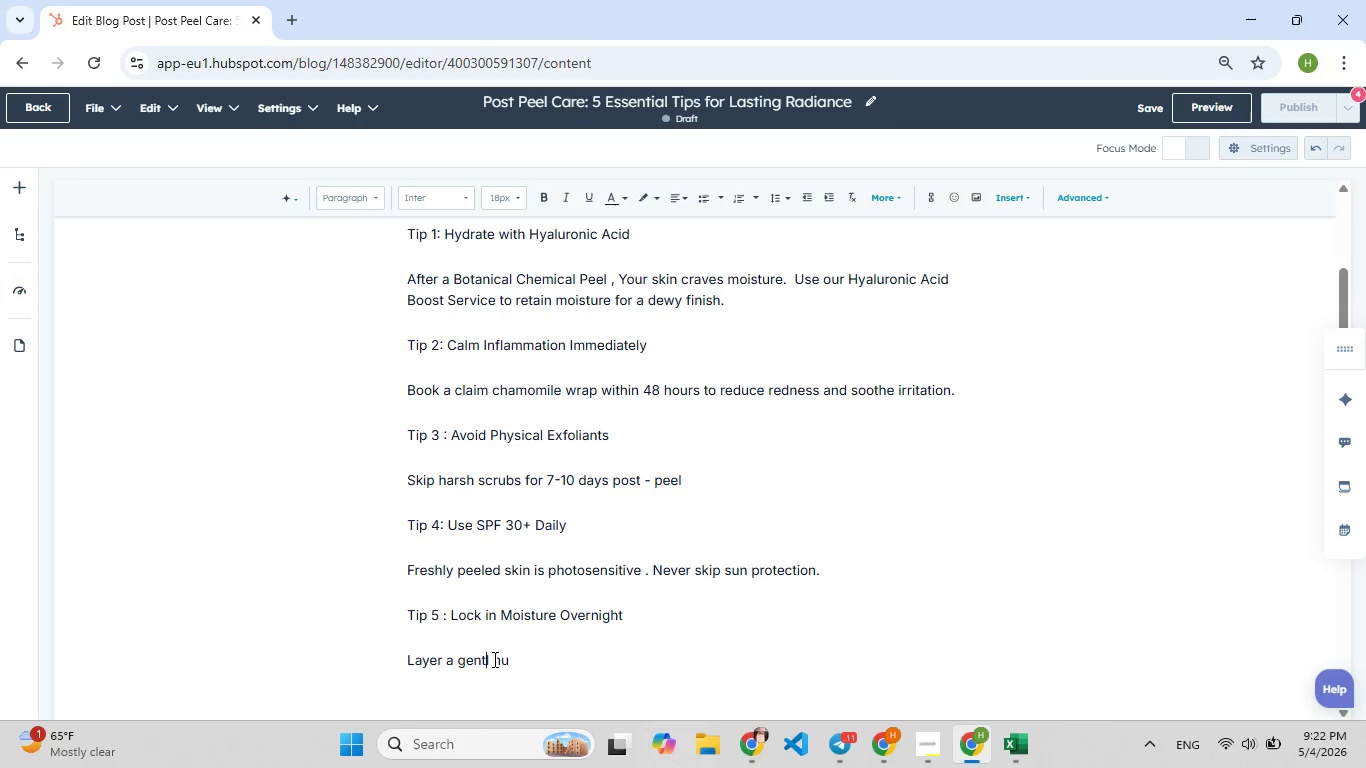 
key(Backspace)
 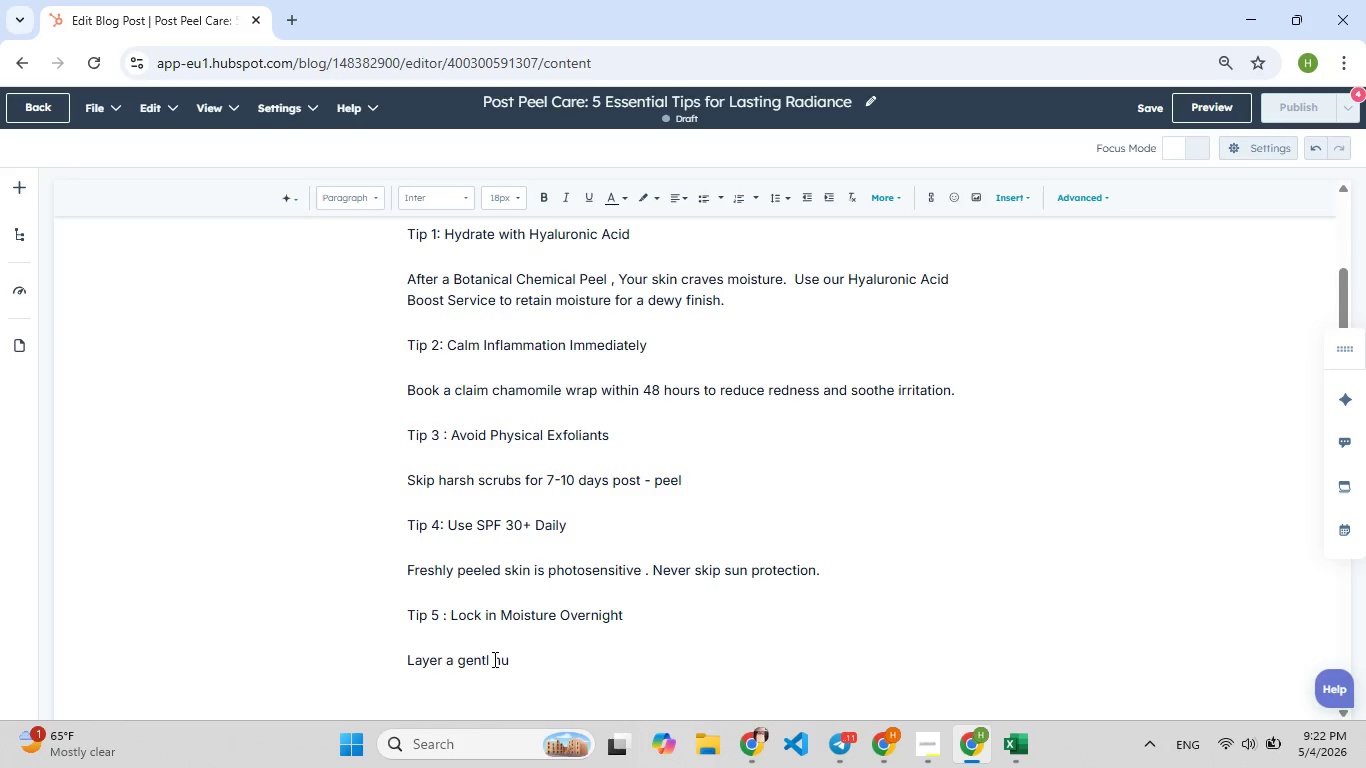 
key(ArrowRight)
 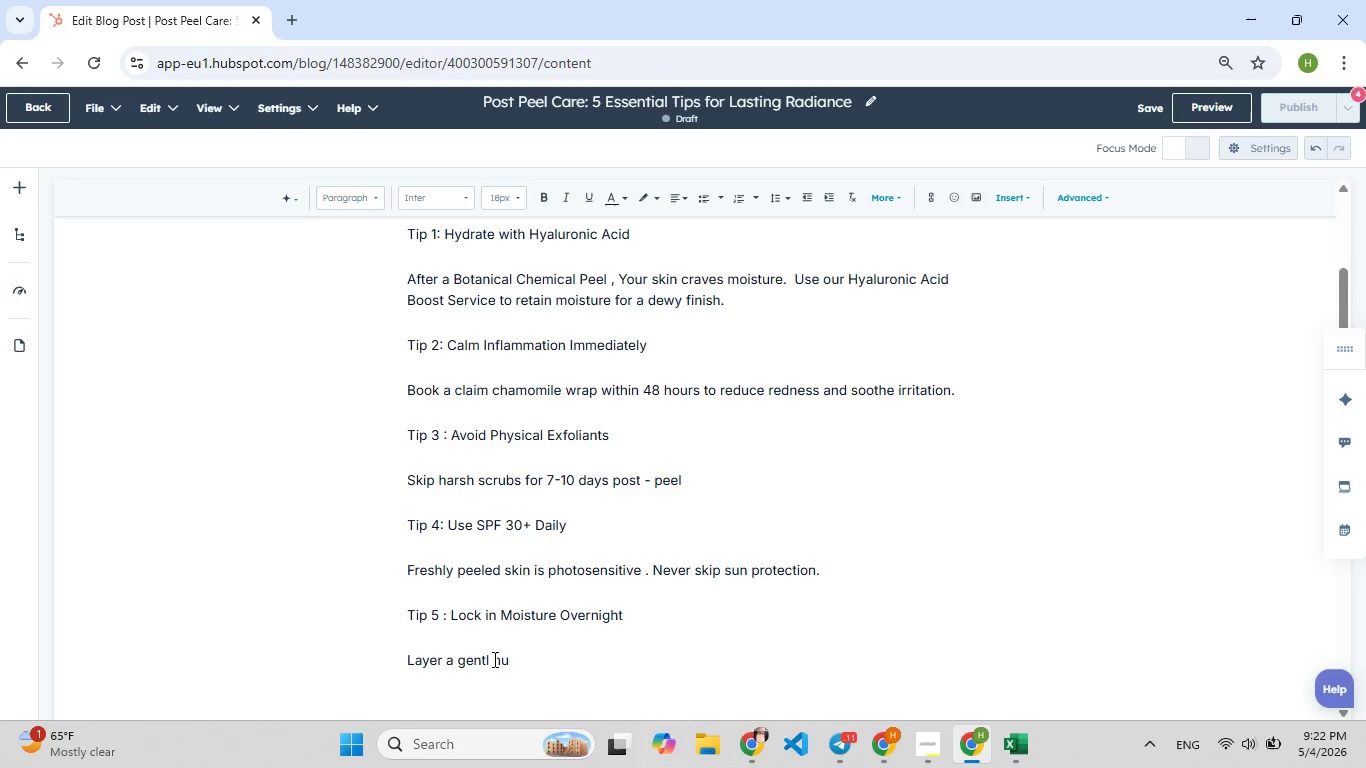 
key(E)
 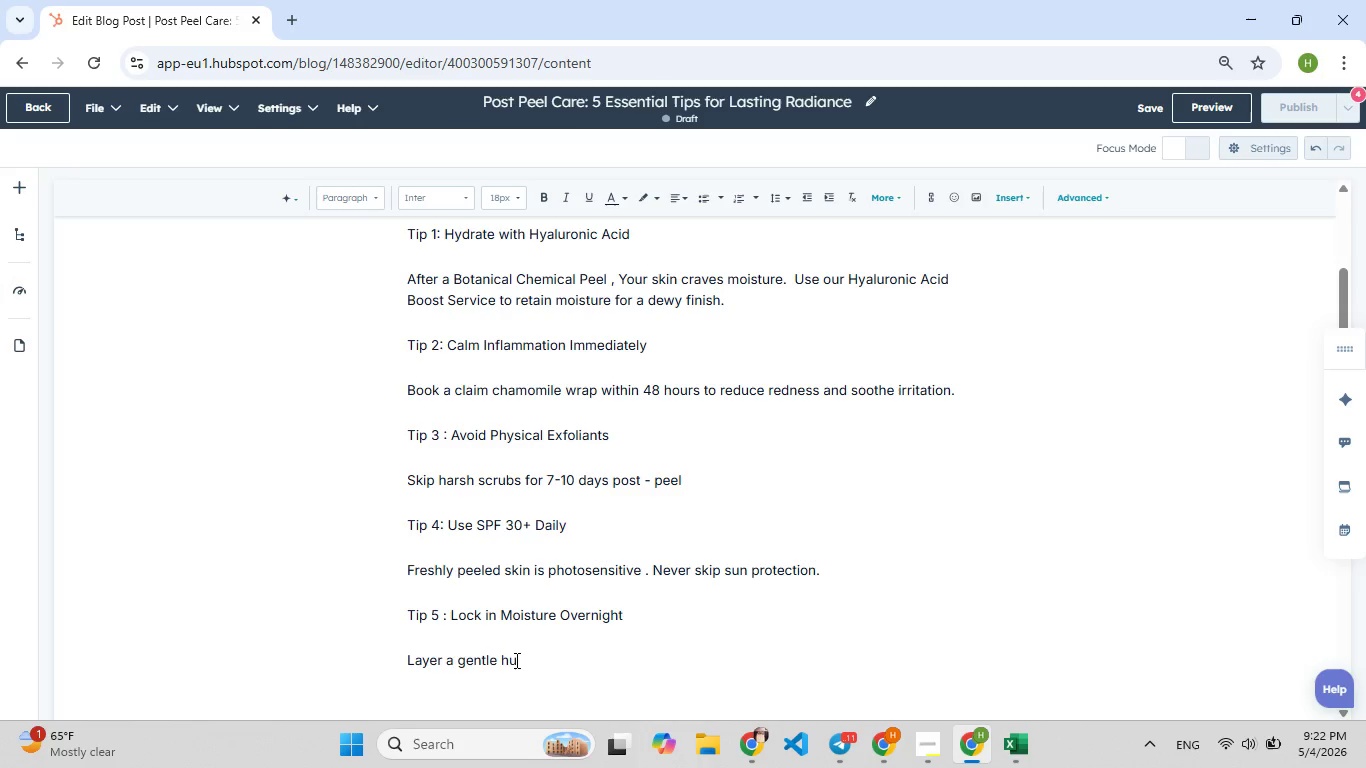 
left_click([518, 660])
 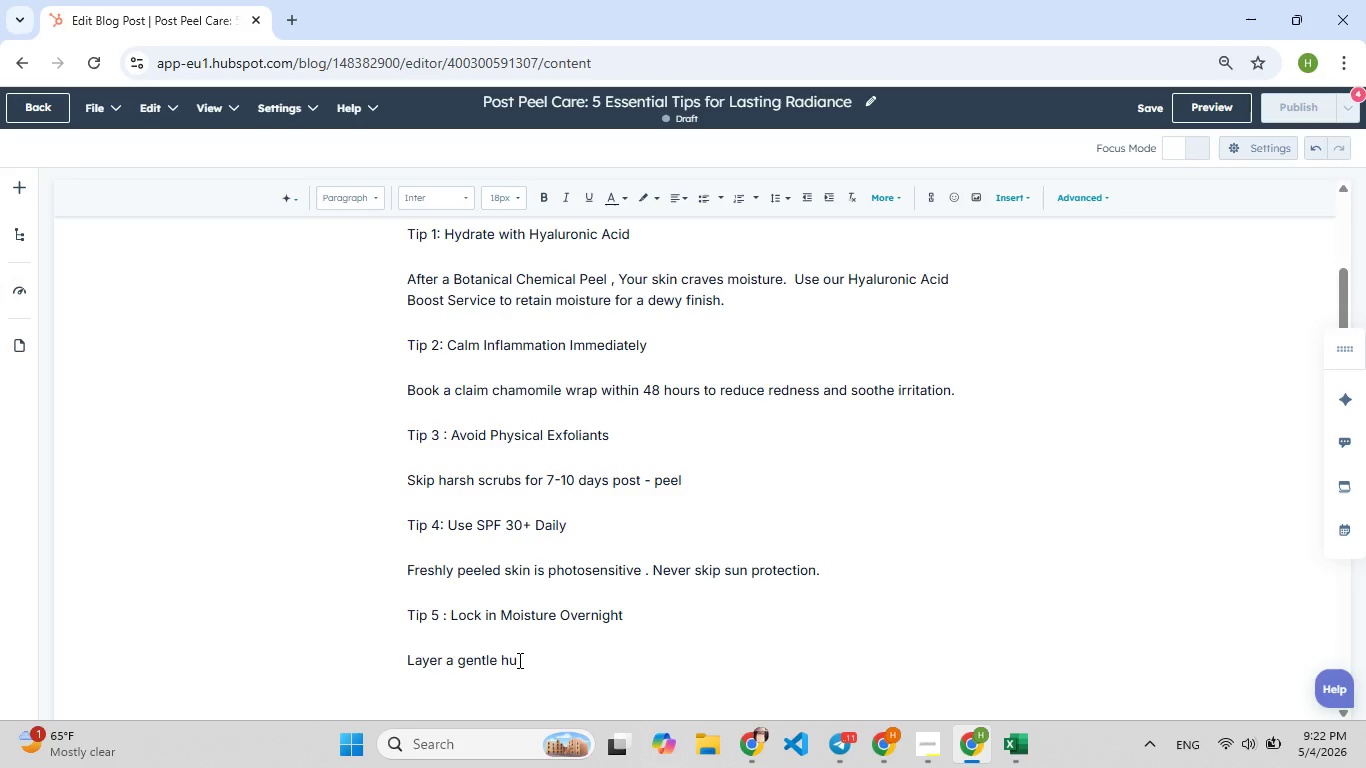 
type(mectant like our resewater)
 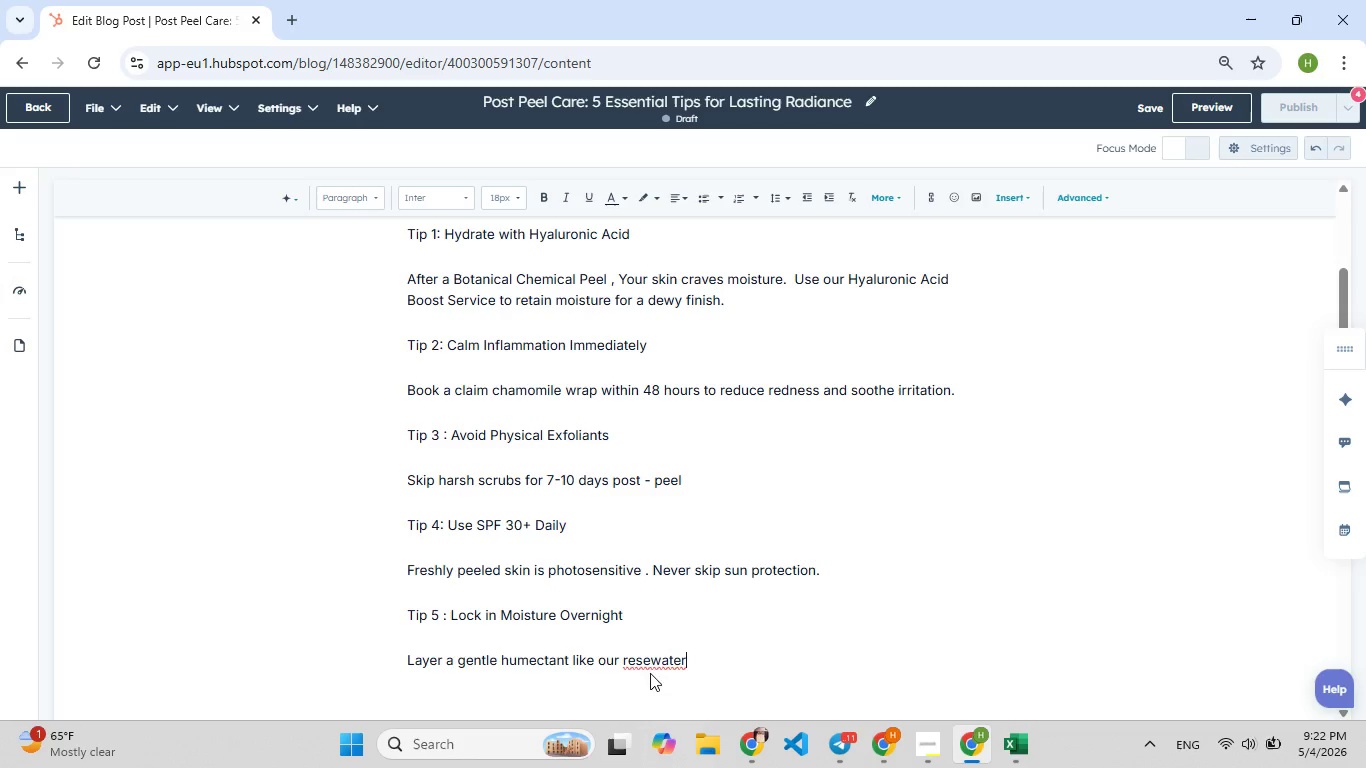 
left_click([635, 658])
 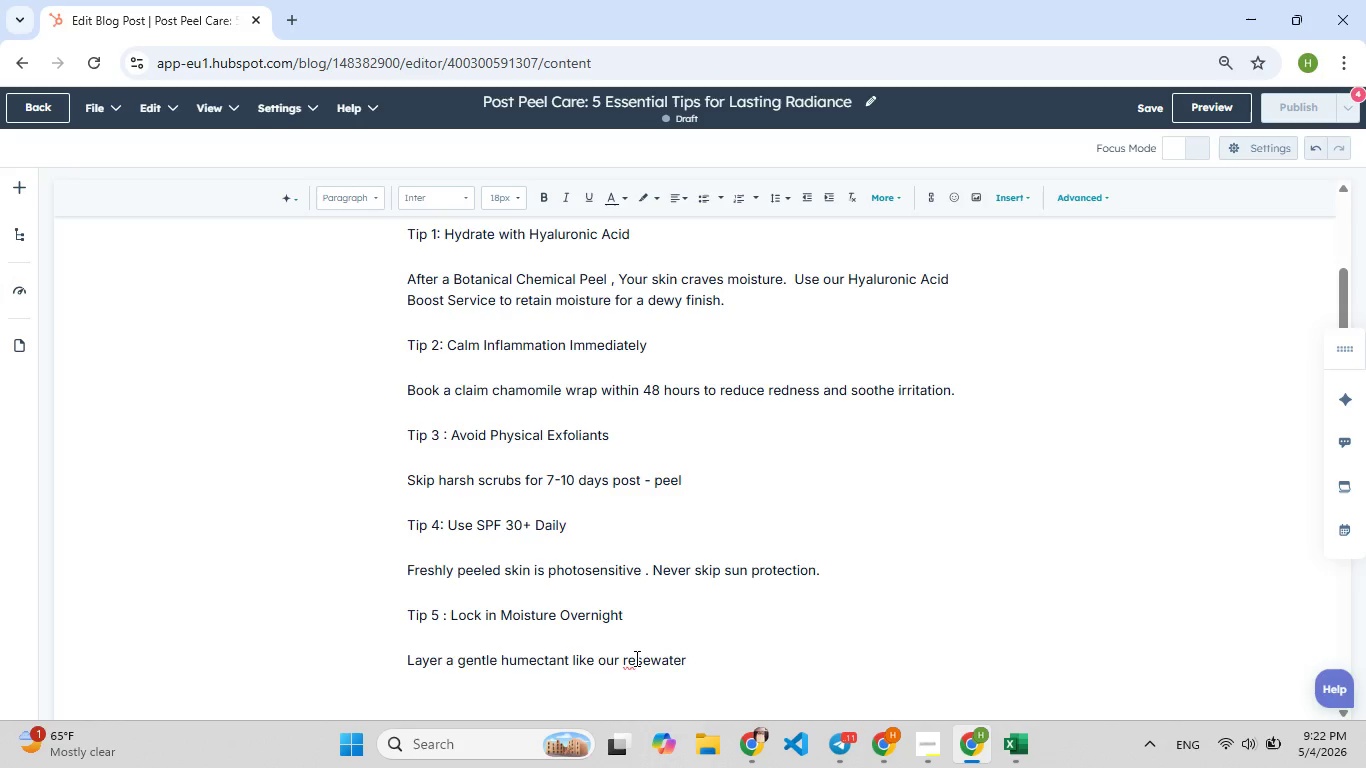 
key(Backspace)
 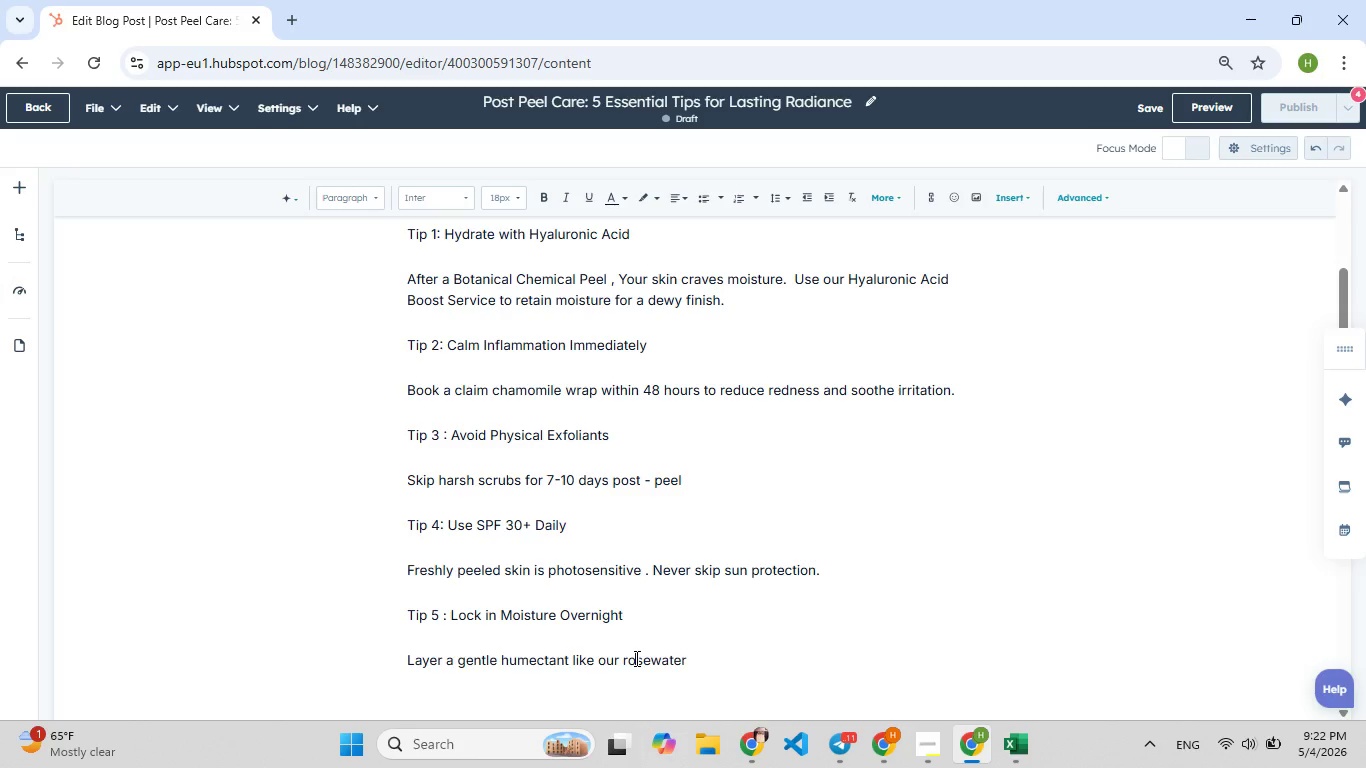 
key(F9)
 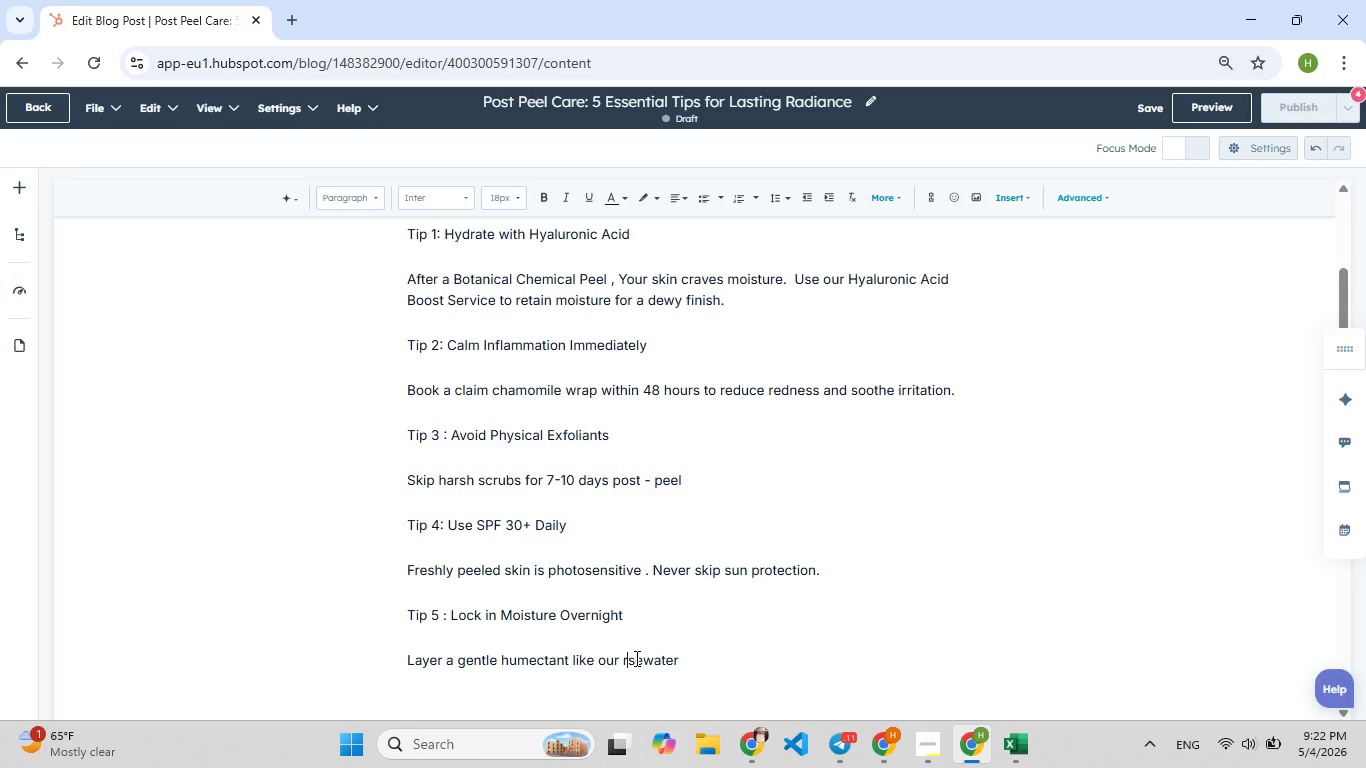 
key(O)
 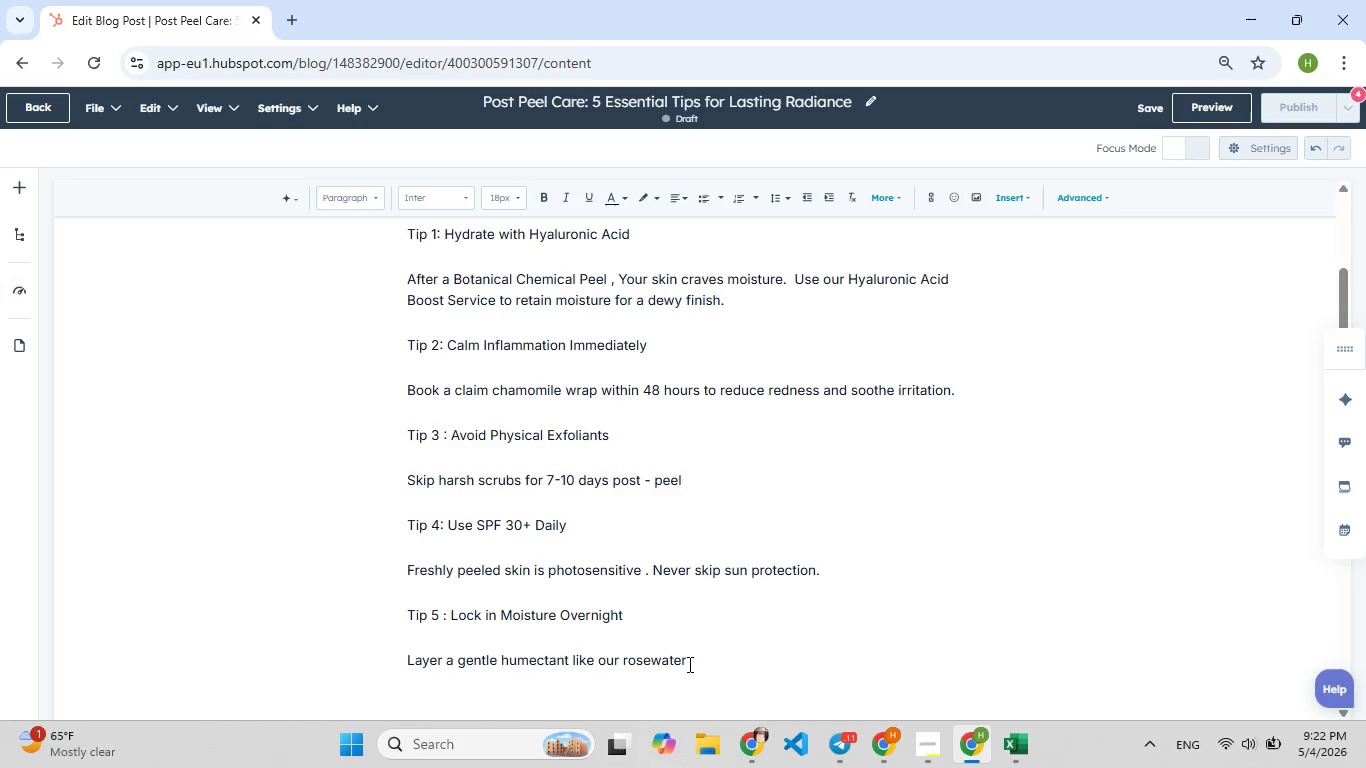 
left_click([693, 666])
 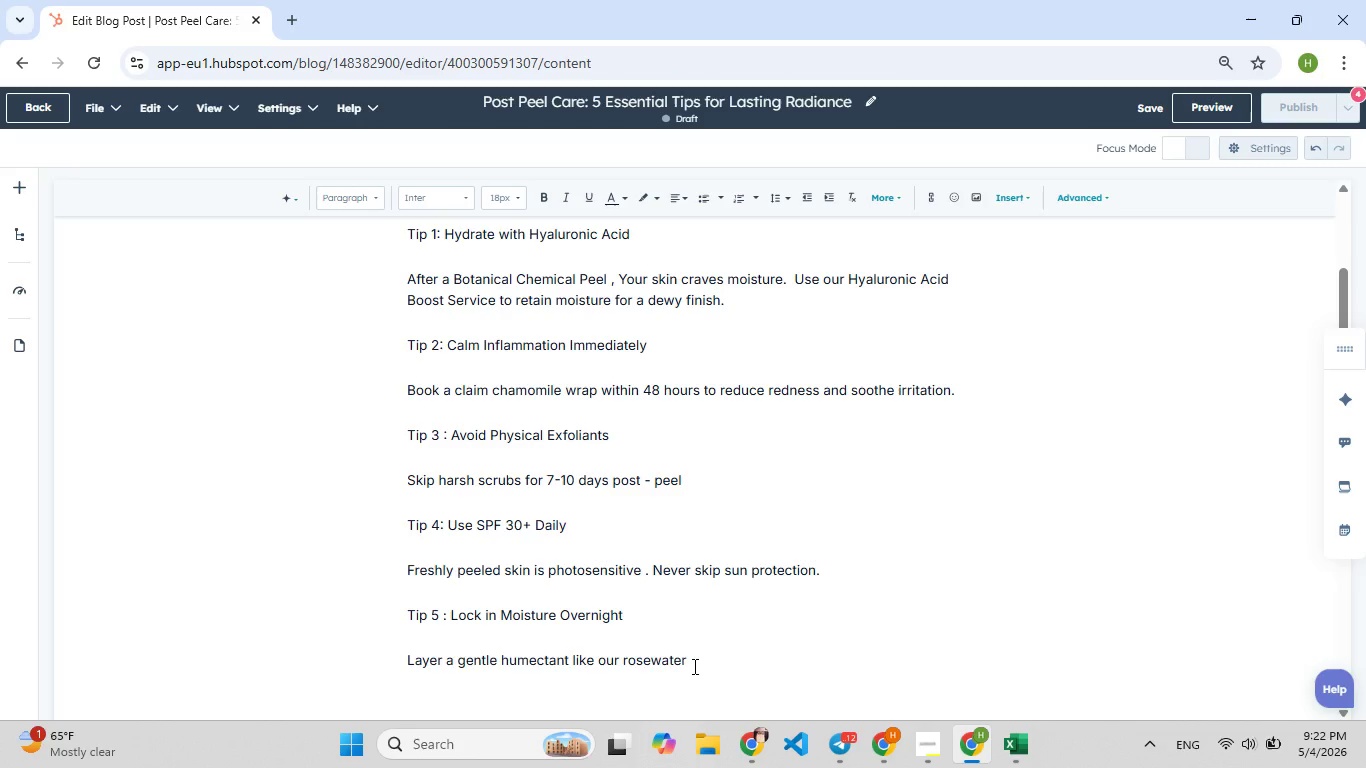 
wait(5.16)
 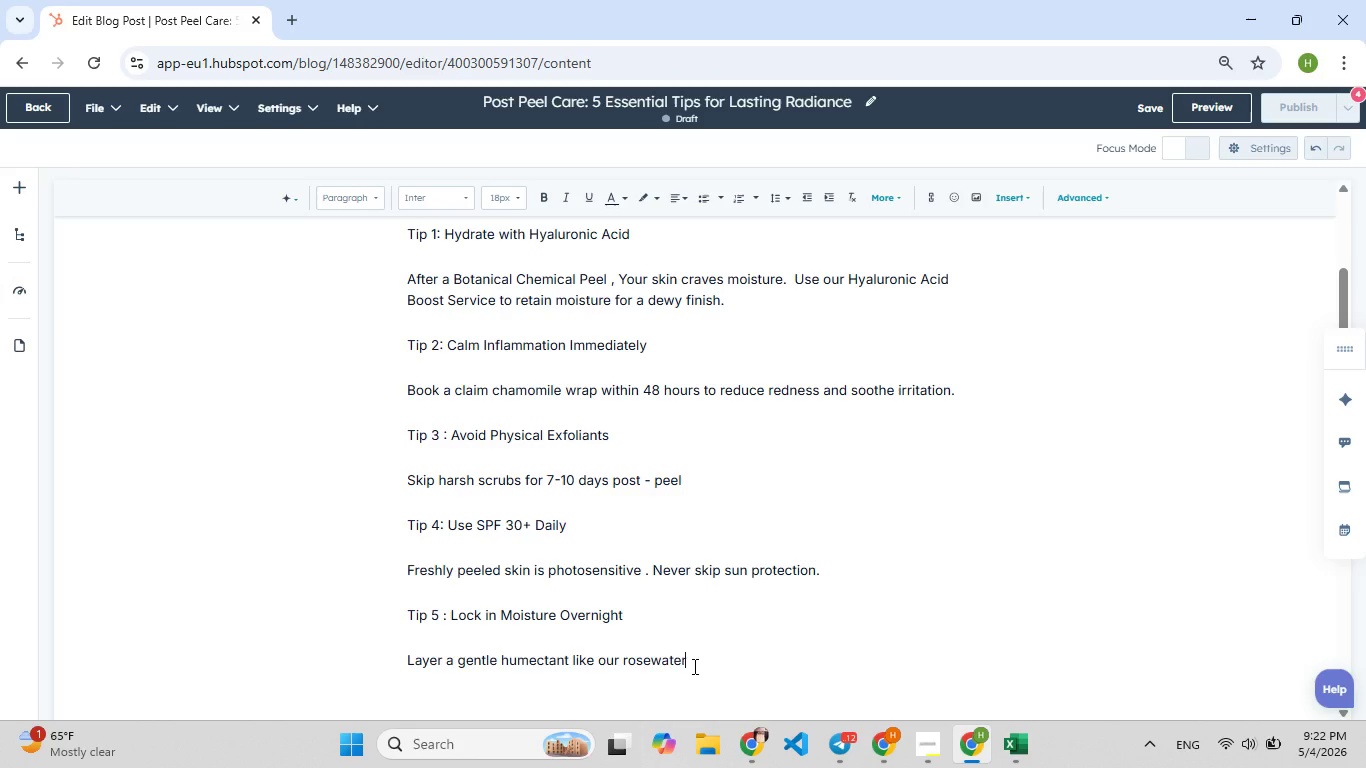 
key(Space)
 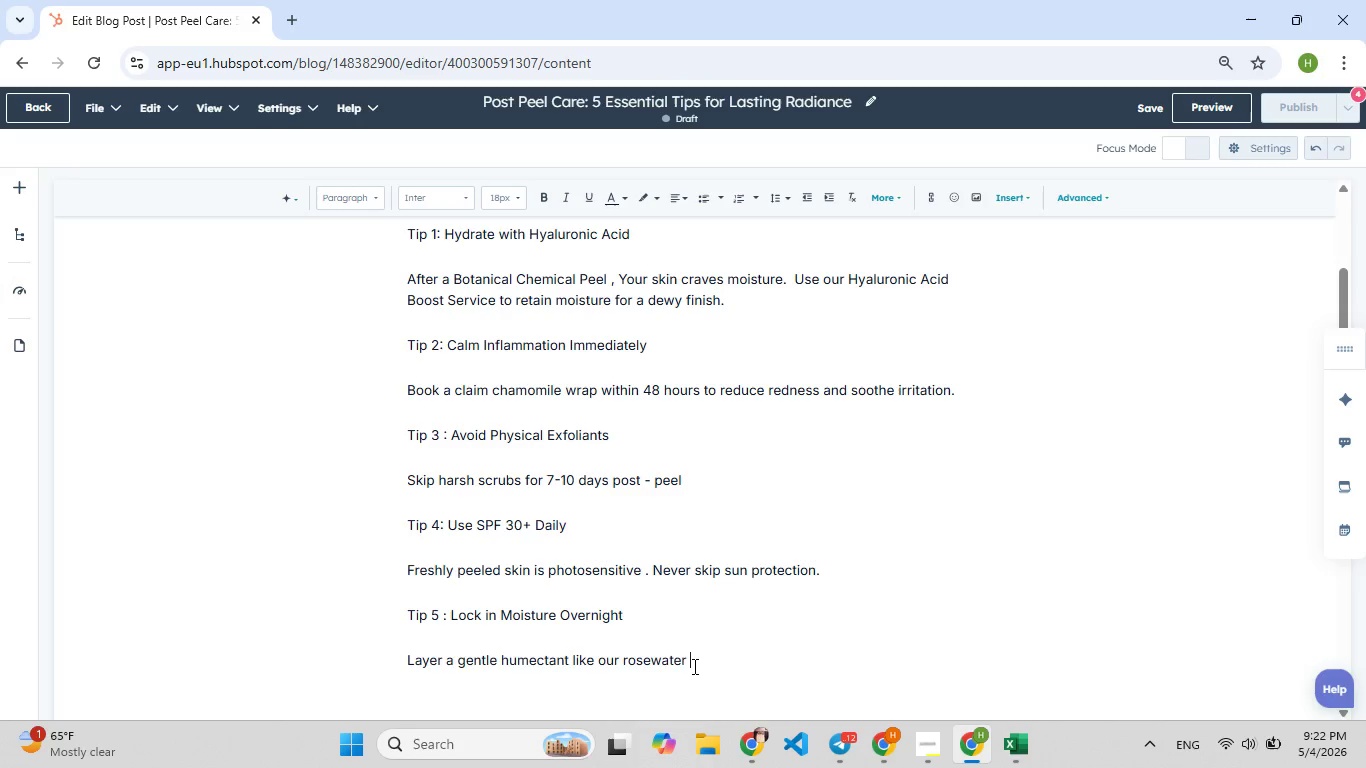 
type(Reju)
 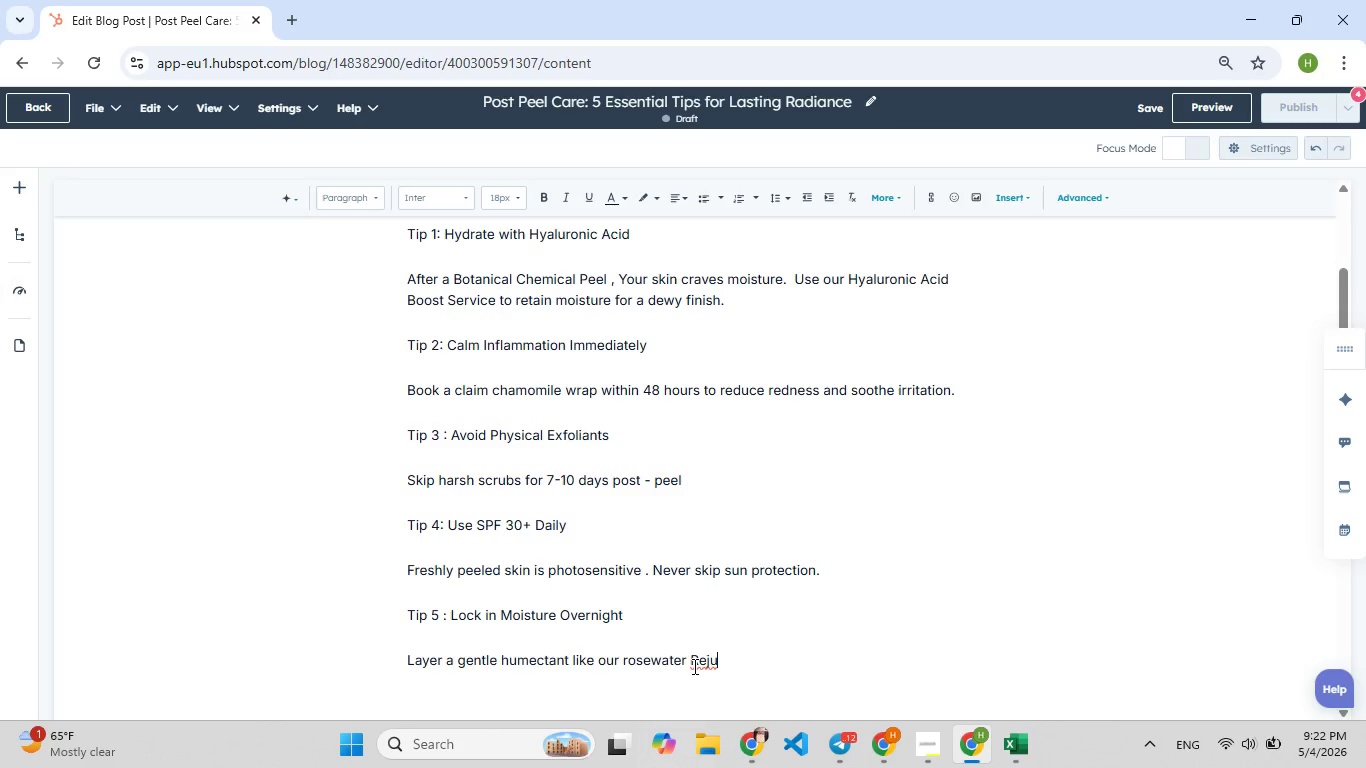 
type(venation)
 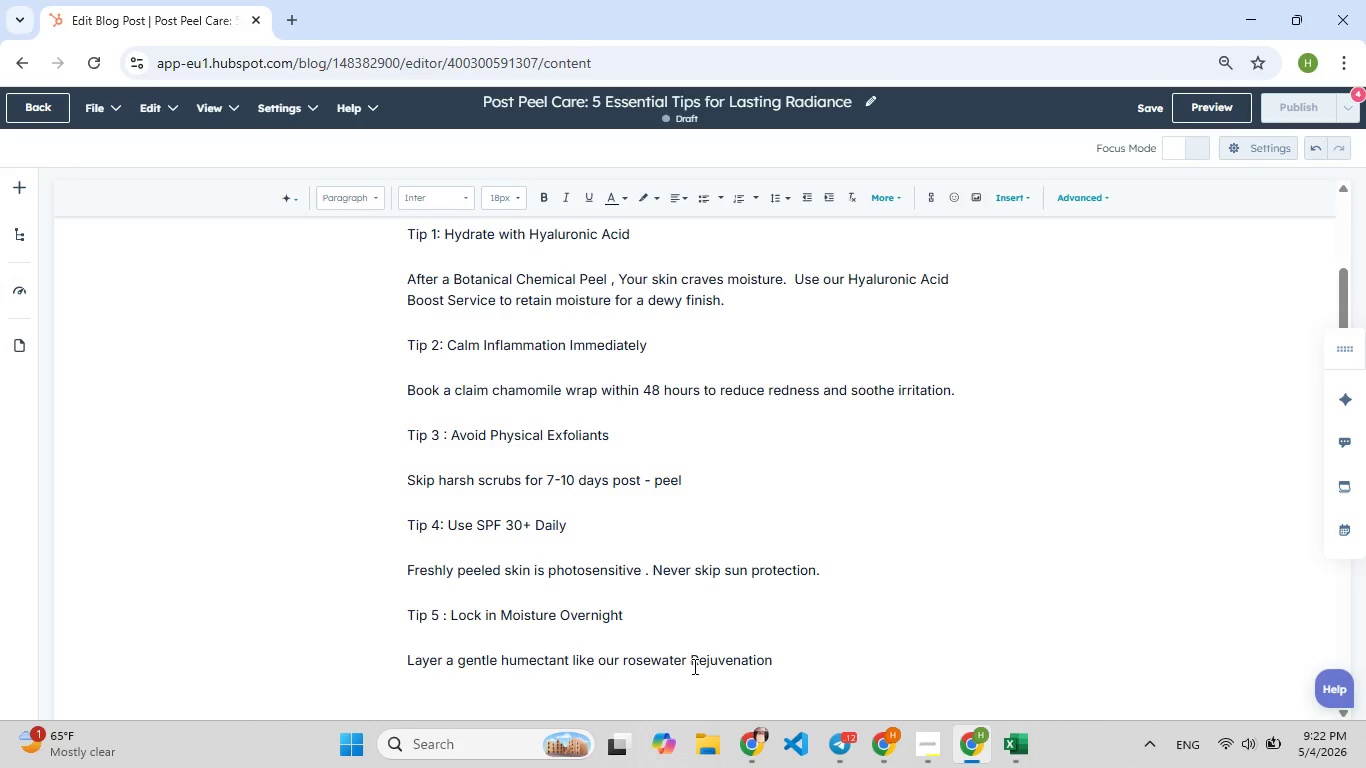 
type( tra[F9])
key(Backspace)
type(eat)
 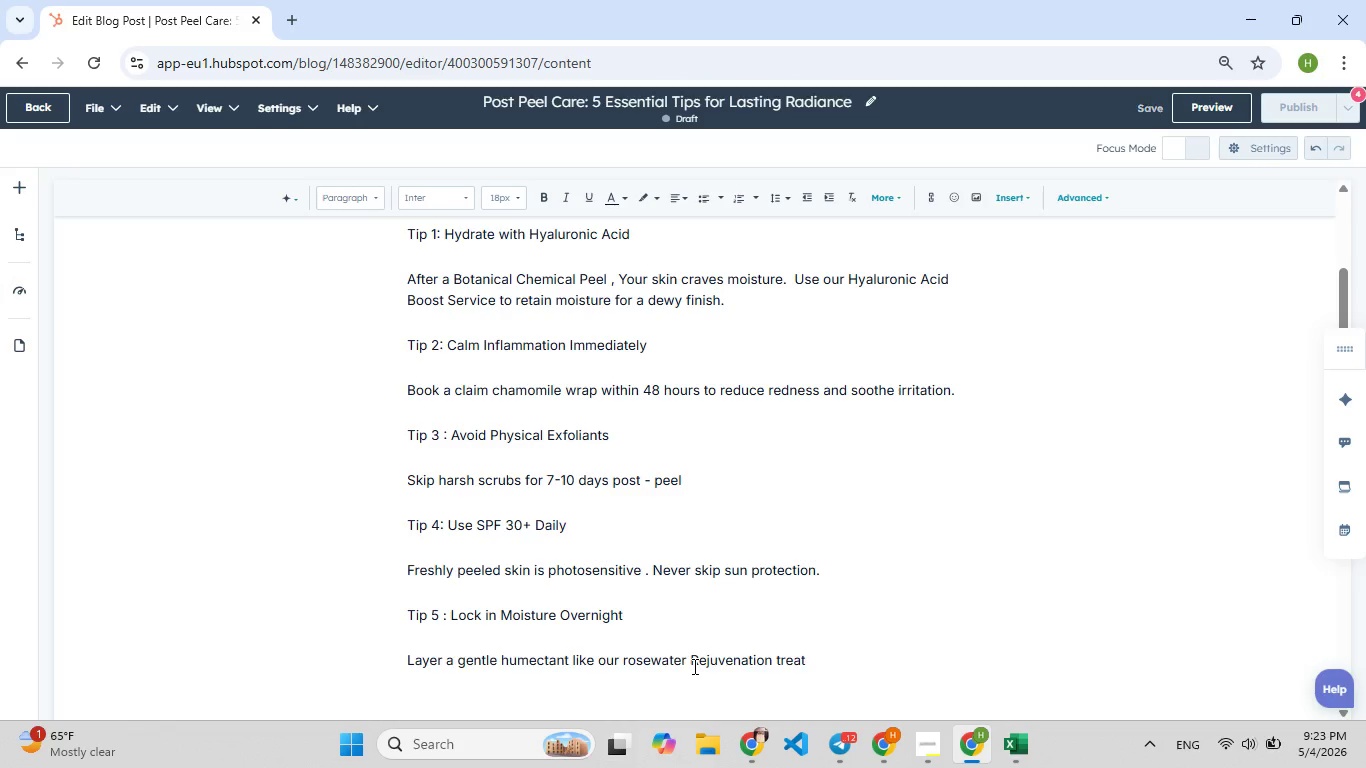 
wait(5.5)
 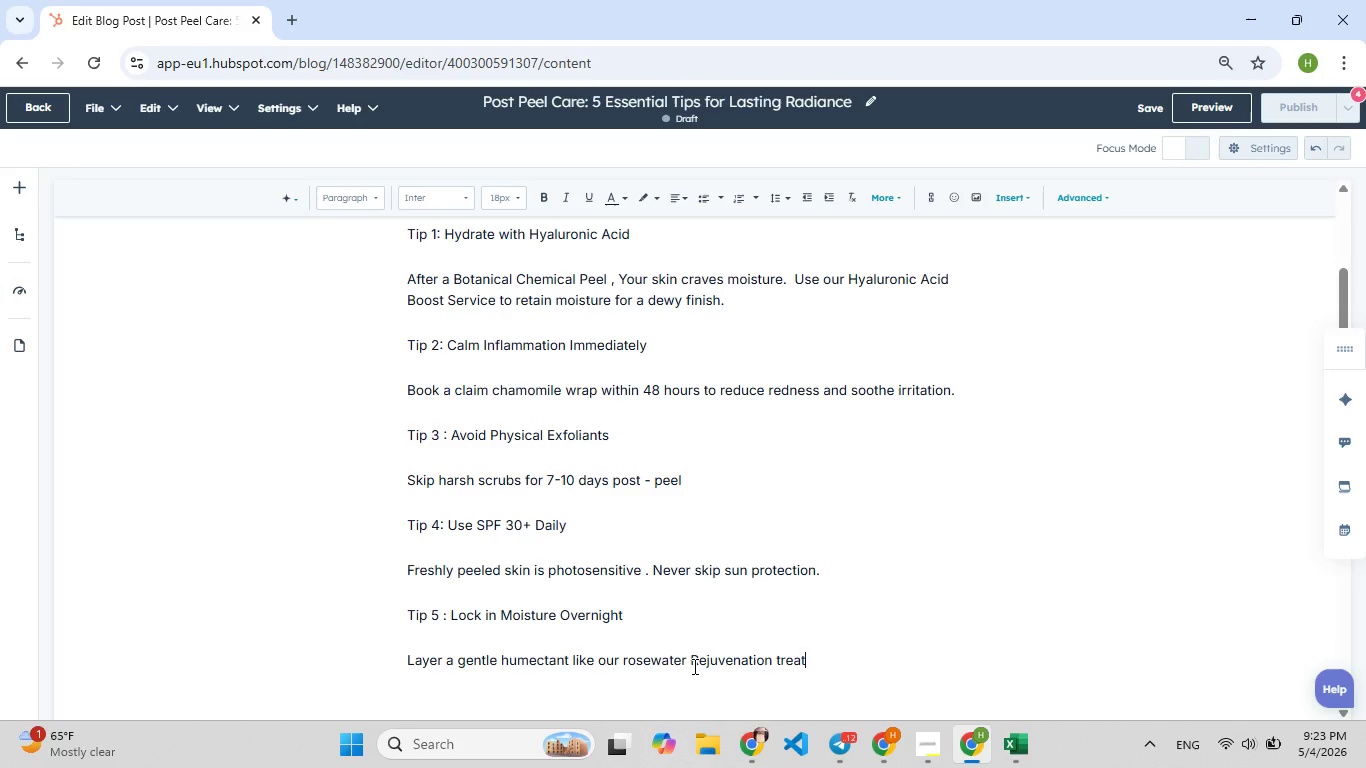 
type( )
key(Backspace)
type([F9]ment , w[F7]hich[F7] calm redness and sooth[F7]es irritation.)
 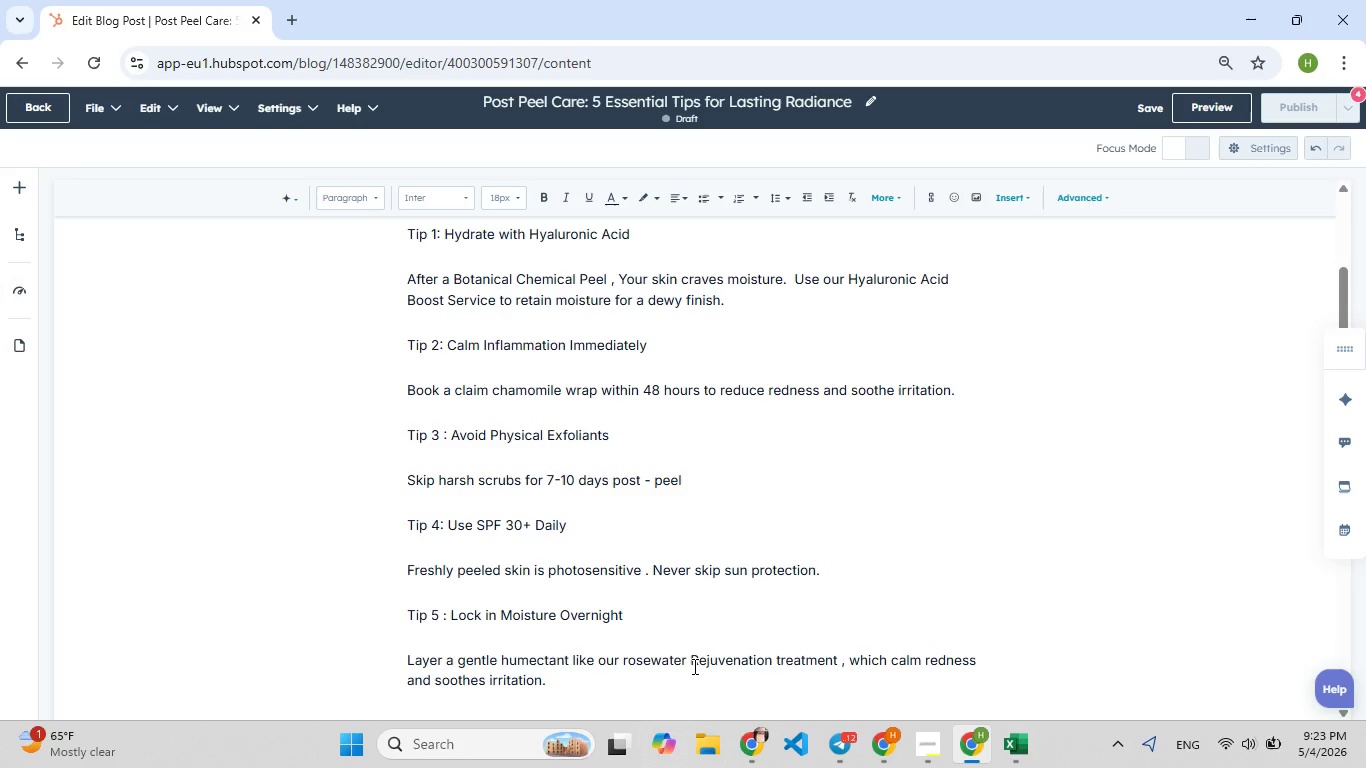 
wait(5.05)
 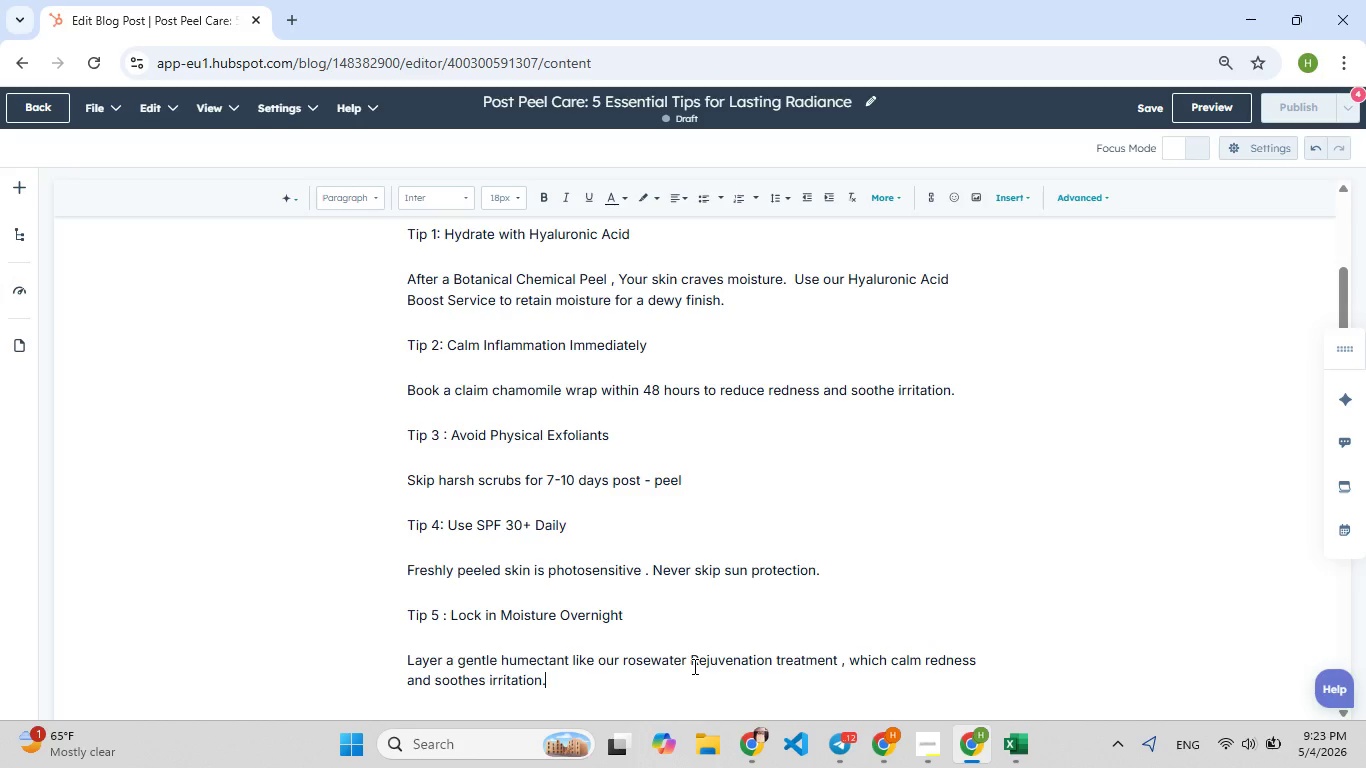 
key(Enter)
 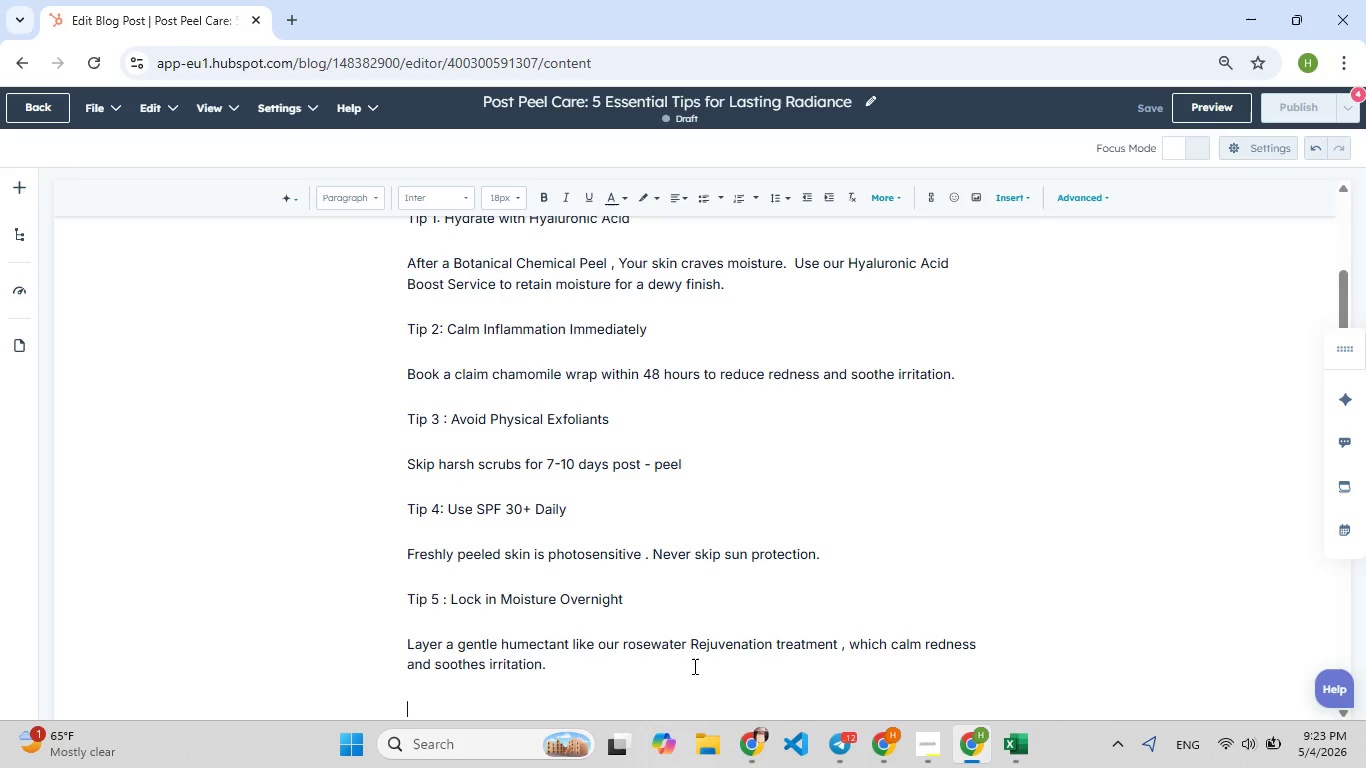 
key(Enter)
 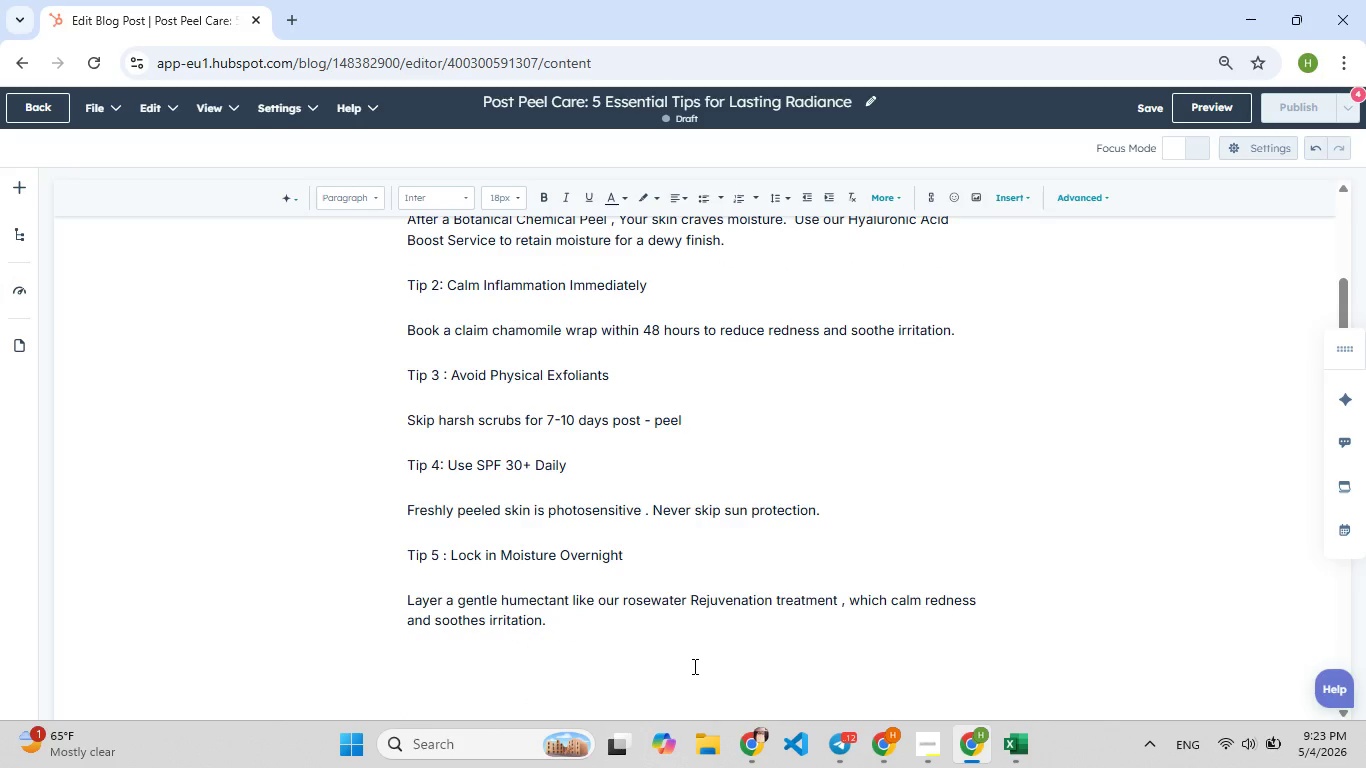 
hold_key(key=CapsLock, duration=0.44)
 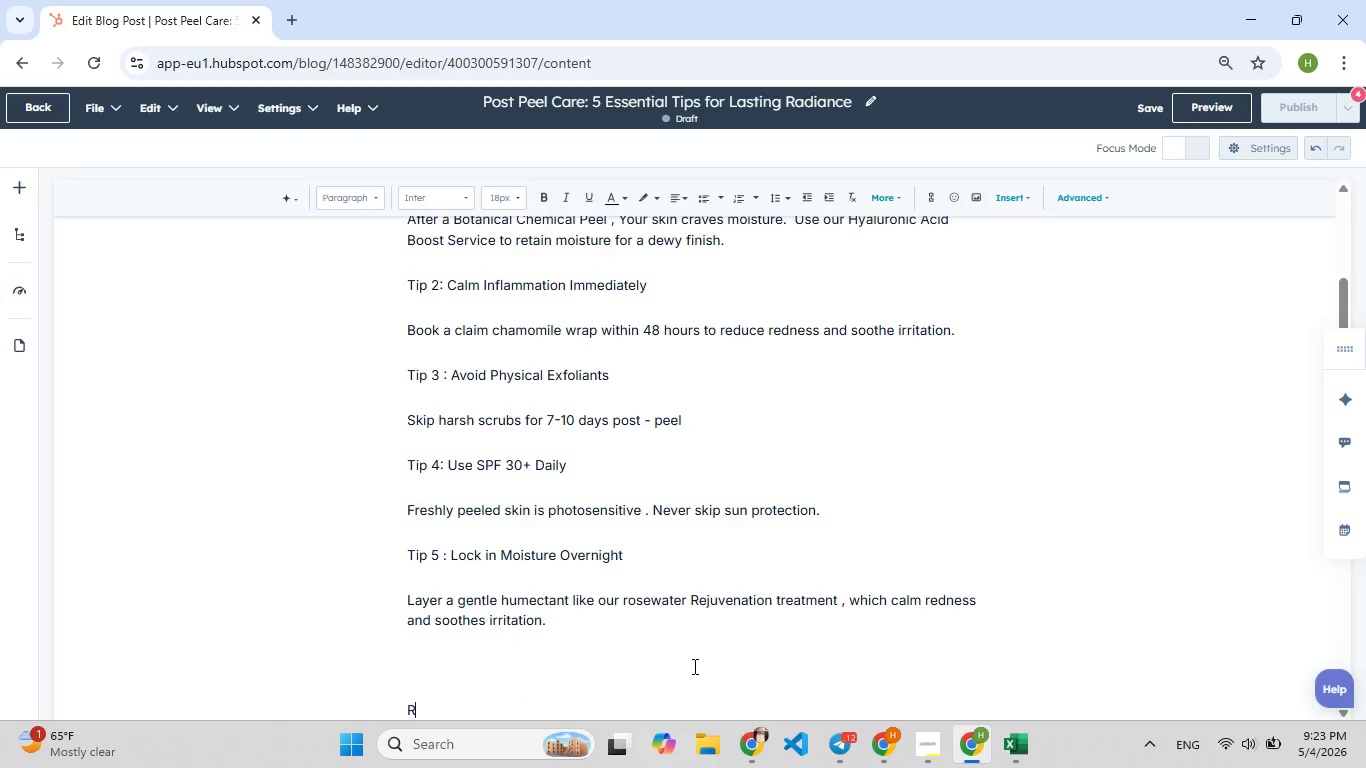 
type(Rea[F9])
key(Backspace)
 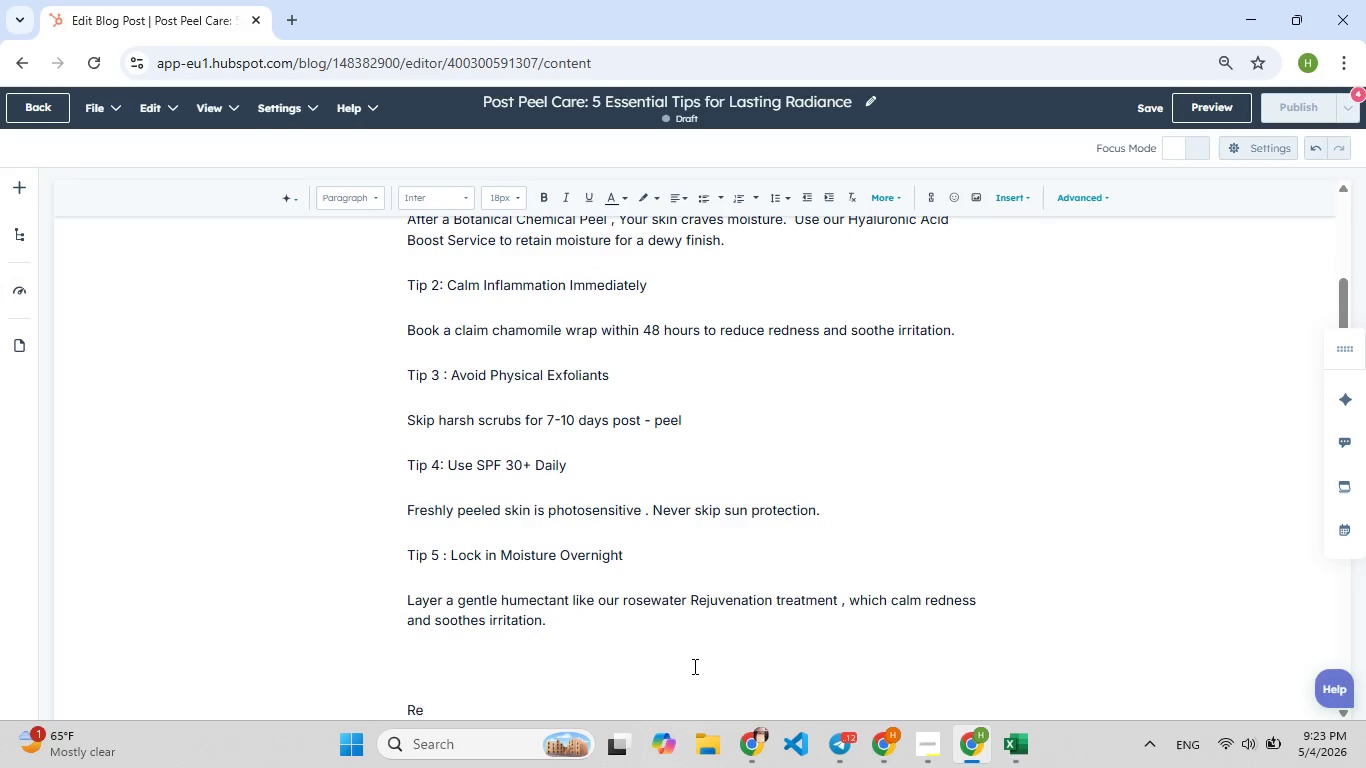 
type(inforceg[F8])
key(Backspace)
type([F9][F9])
key(Backspace)
type(ing[F8] radiance and bookin[F8]g follow-up)
 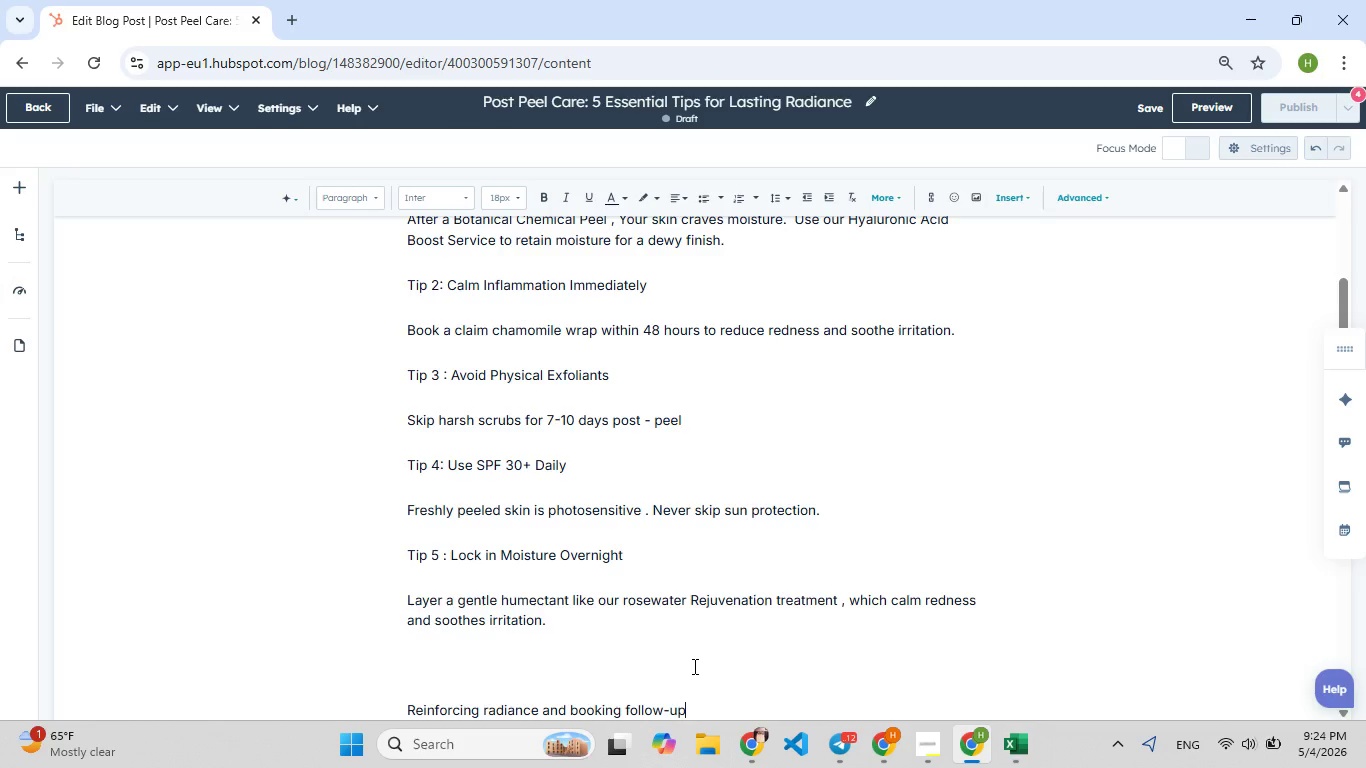 
wait(8.44)
 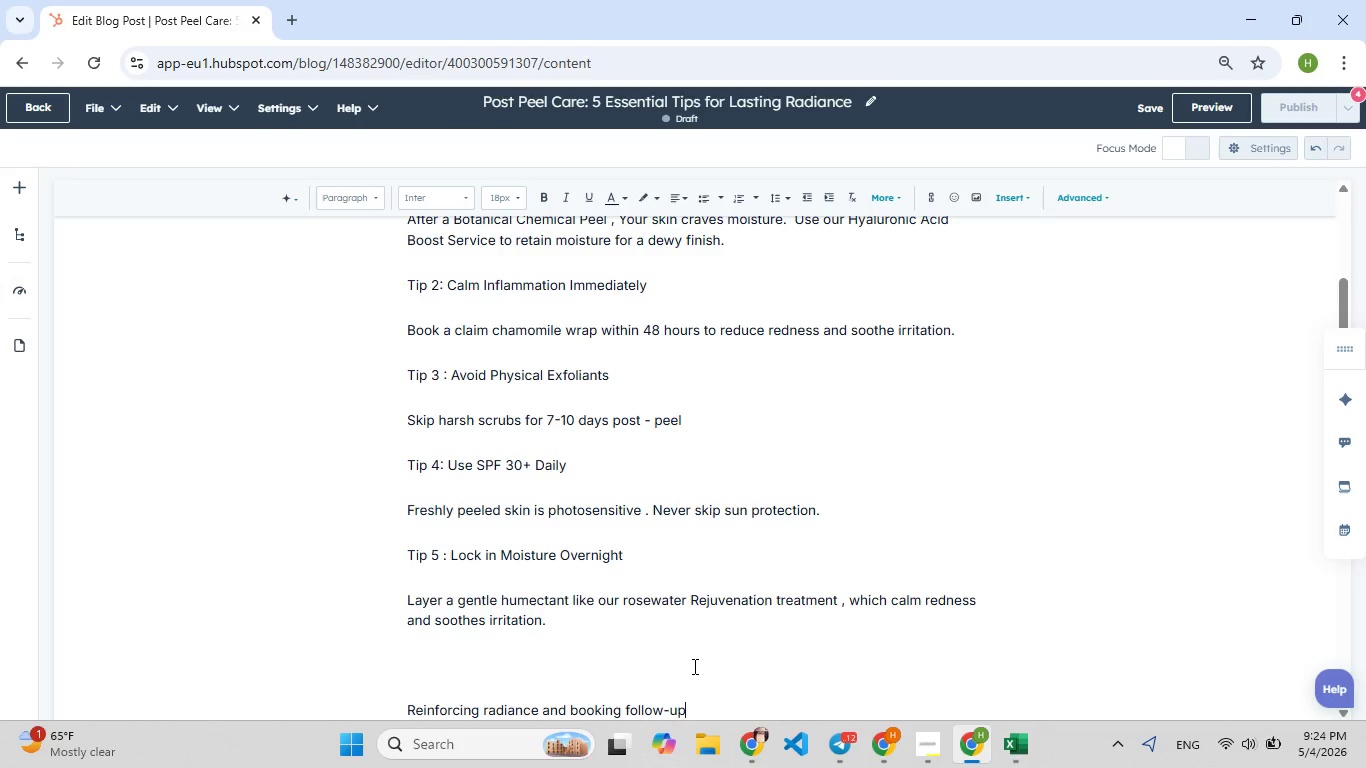 
left_click([484, 589])
 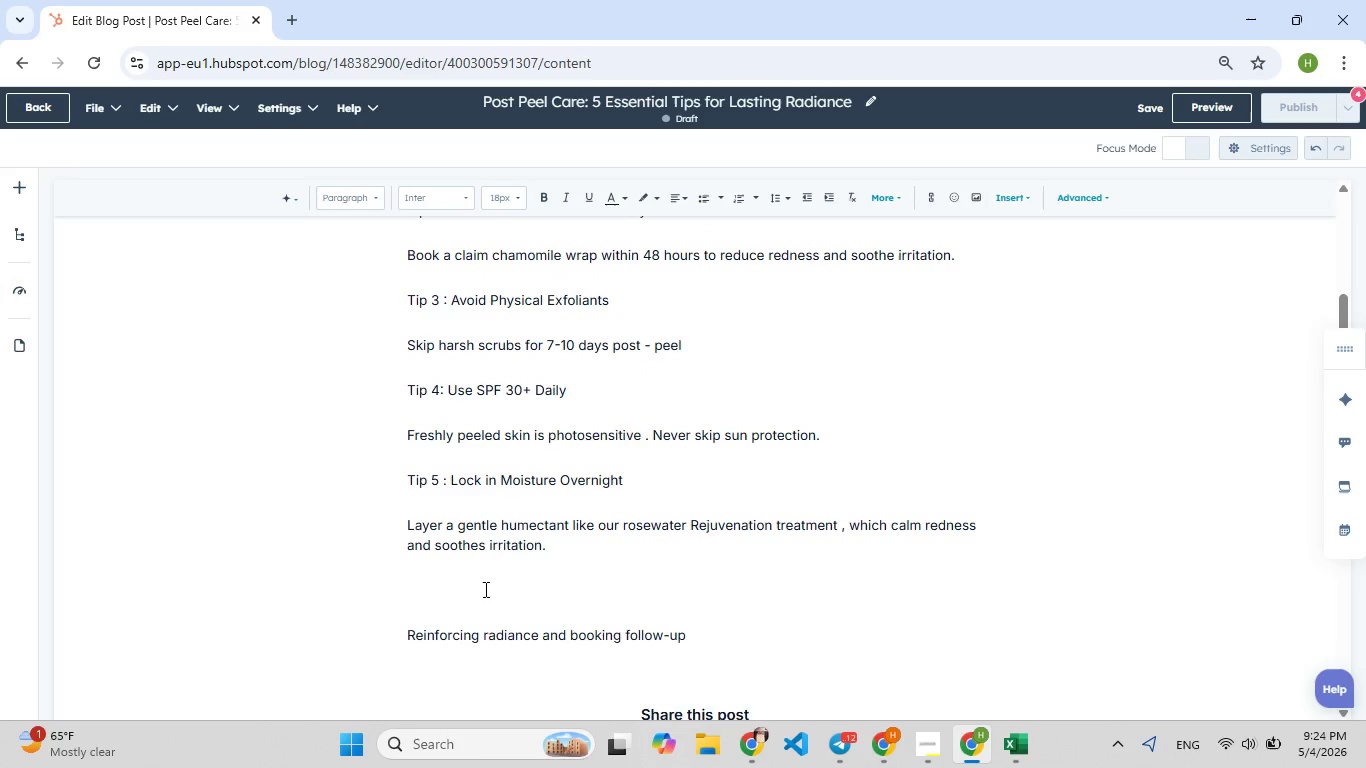 
key(F9)
 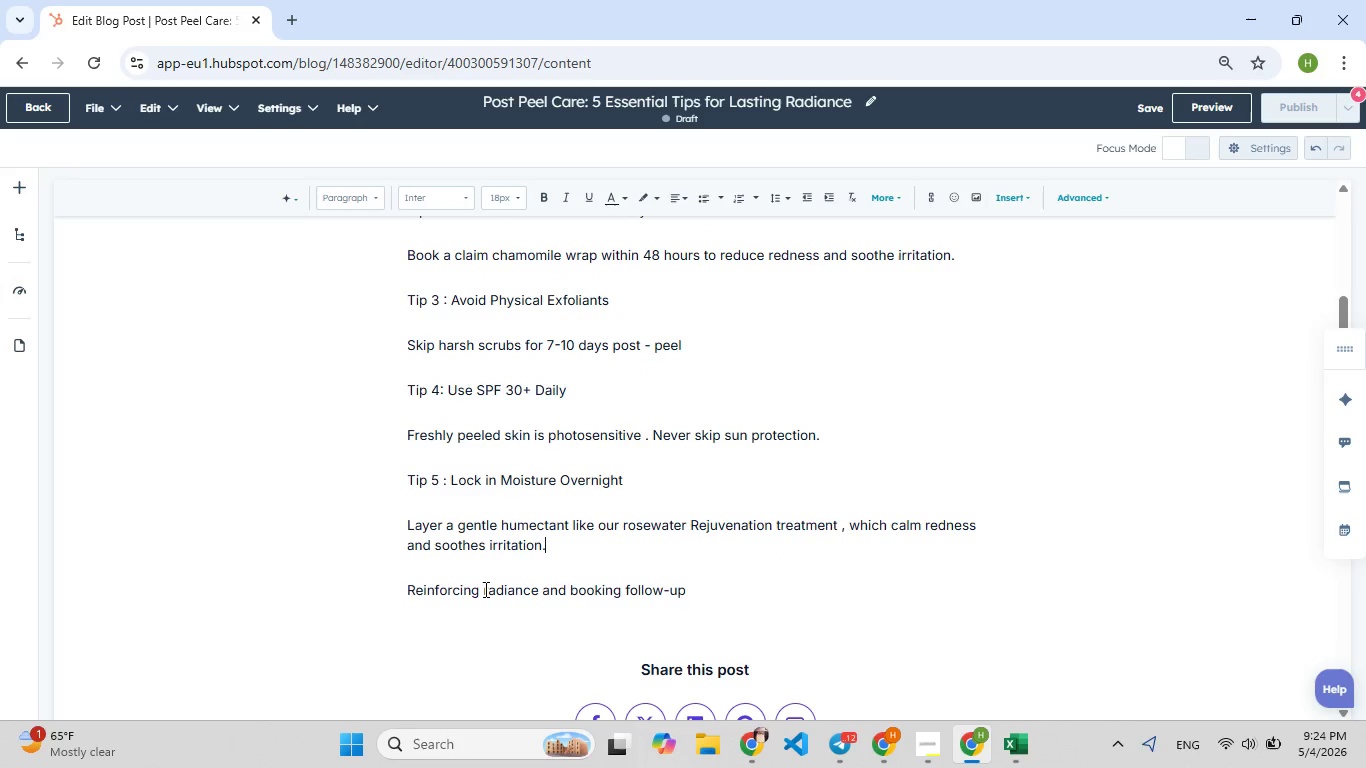 
key(Backspace)
 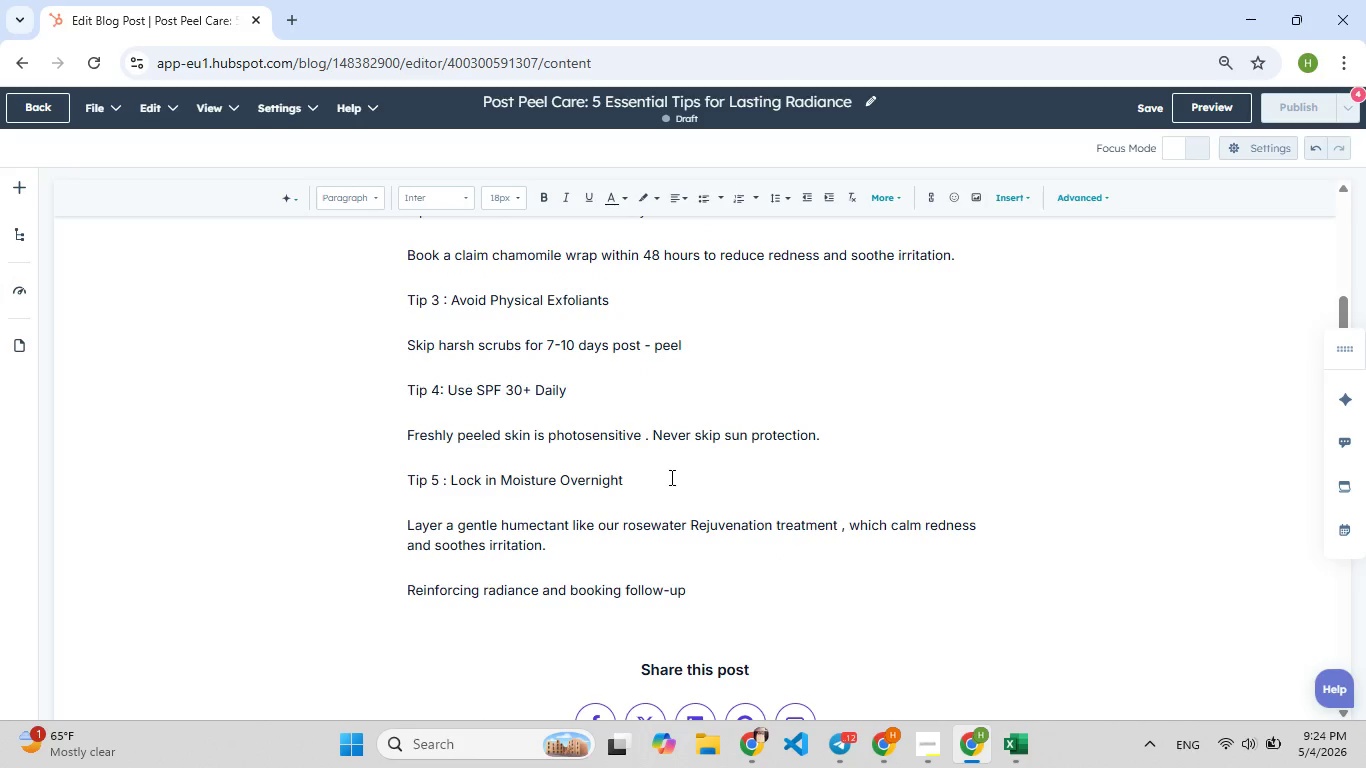 
left_click_drag(start_coordinate=[669, 474], to_coordinate=[391, 479])
 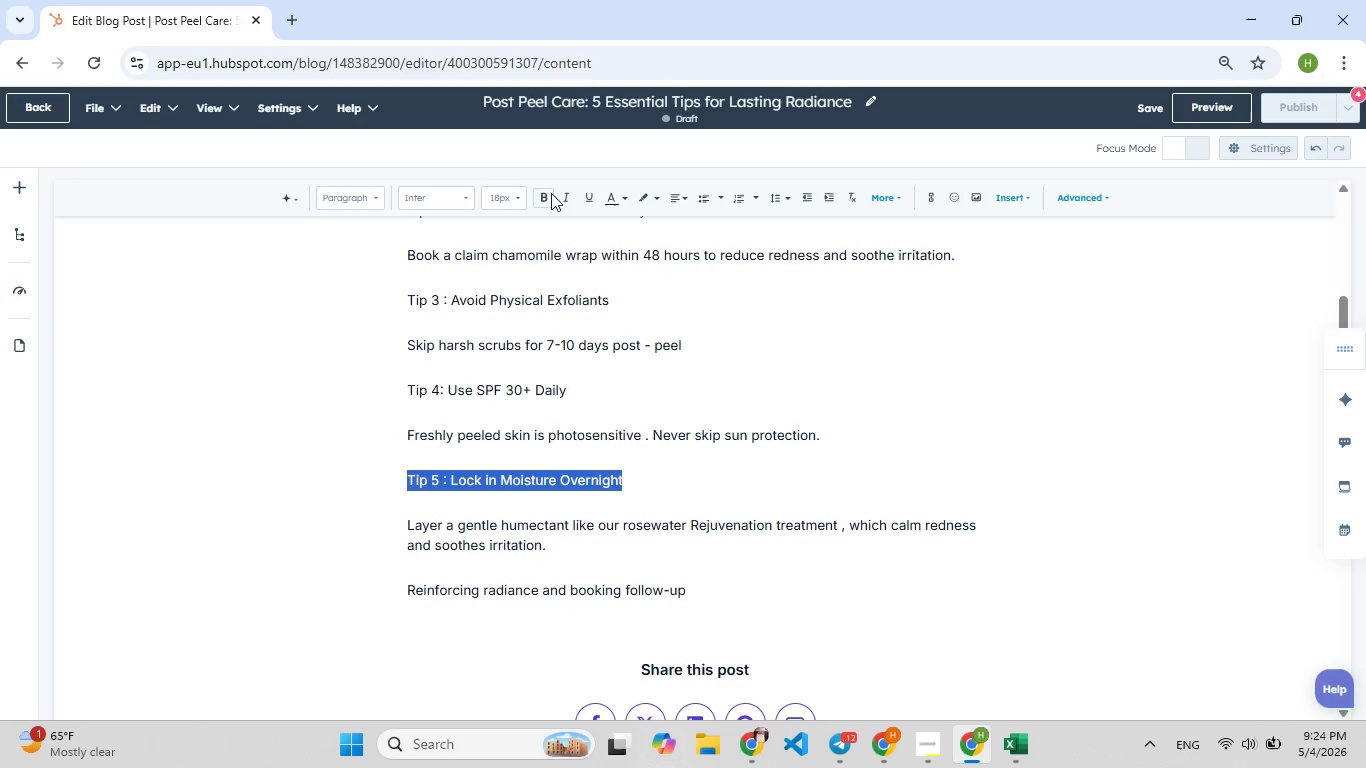 
left_click([547, 193])
 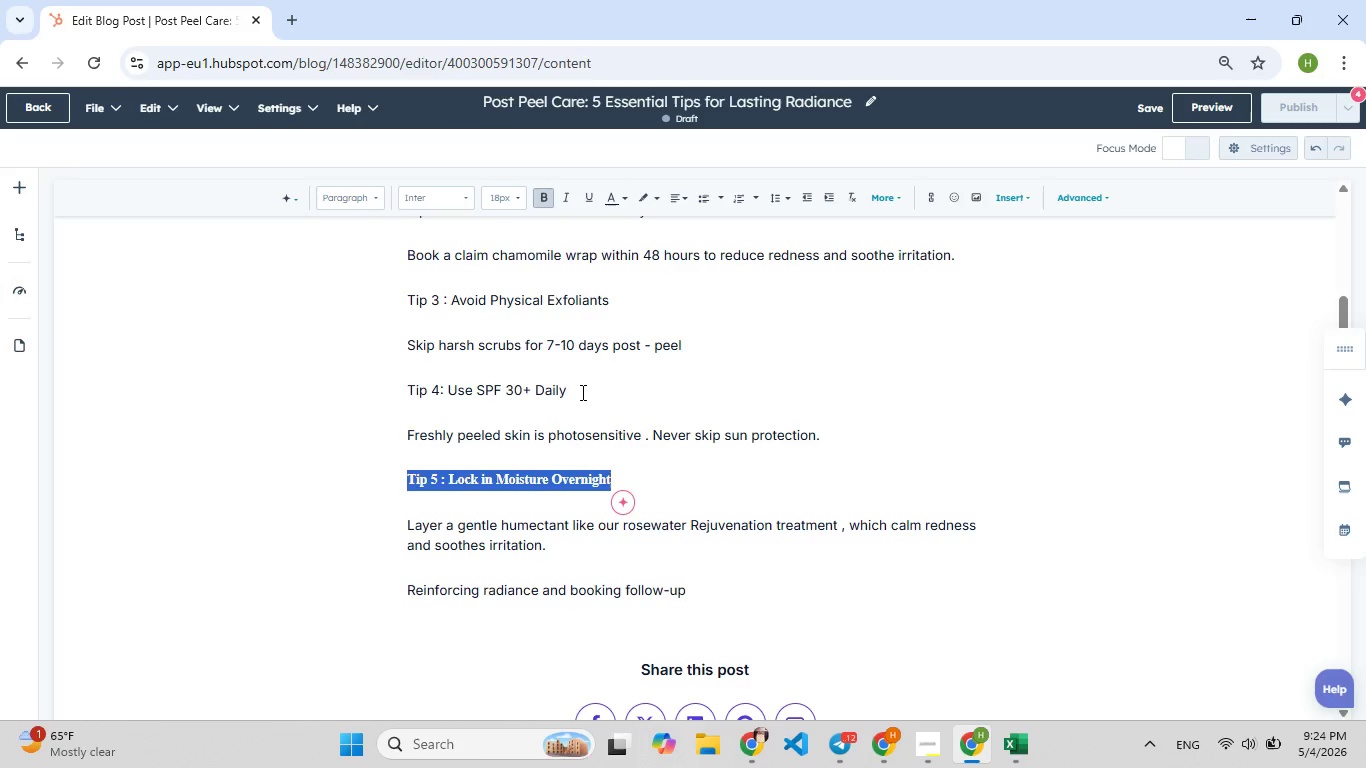 
left_click_drag(start_coordinate=[585, 394], to_coordinate=[383, 394])
 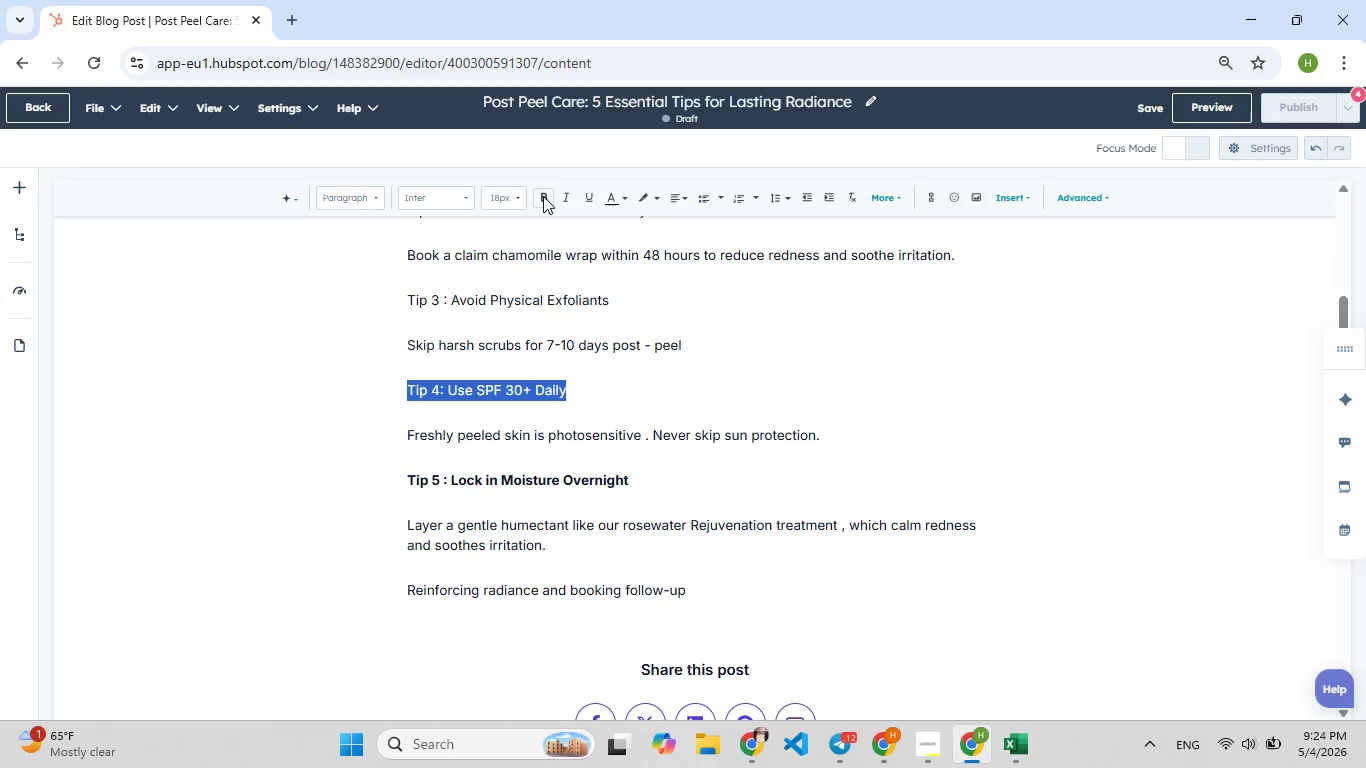 
left_click([543, 196])
 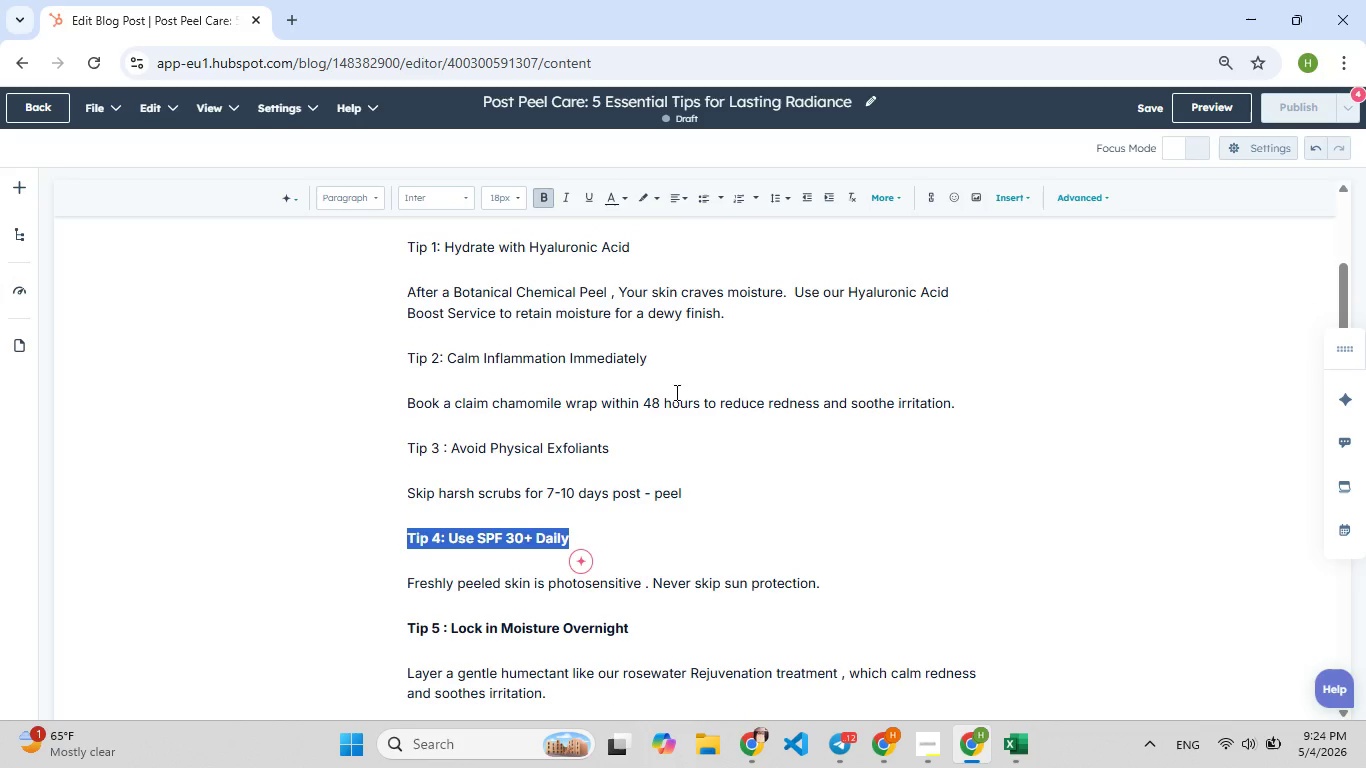 
left_click_drag(start_coordinate=[638, 444], to_coordinate=[380, 441])
 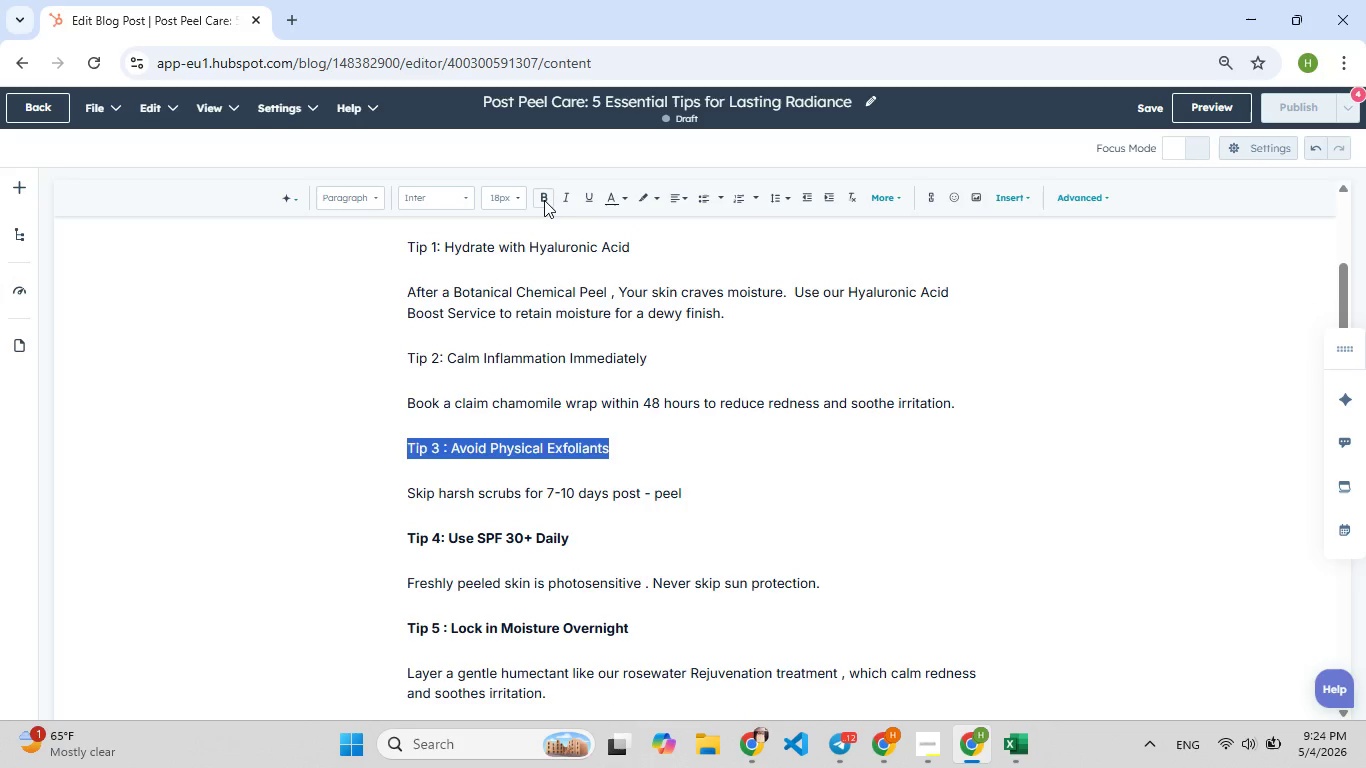 
left_click([544, 200])
 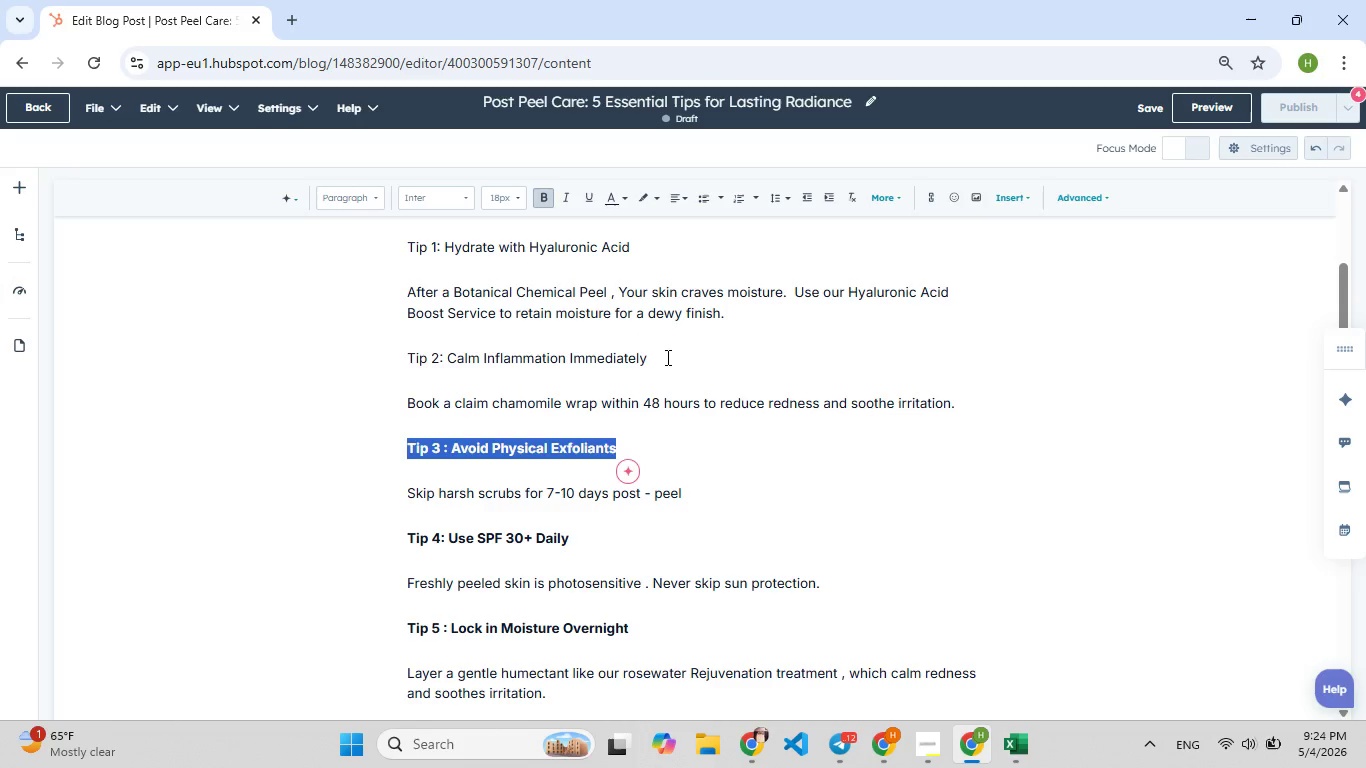 
left_click_drag(start_coordinate=[666, 359], to_coordinate=[401, 357])
 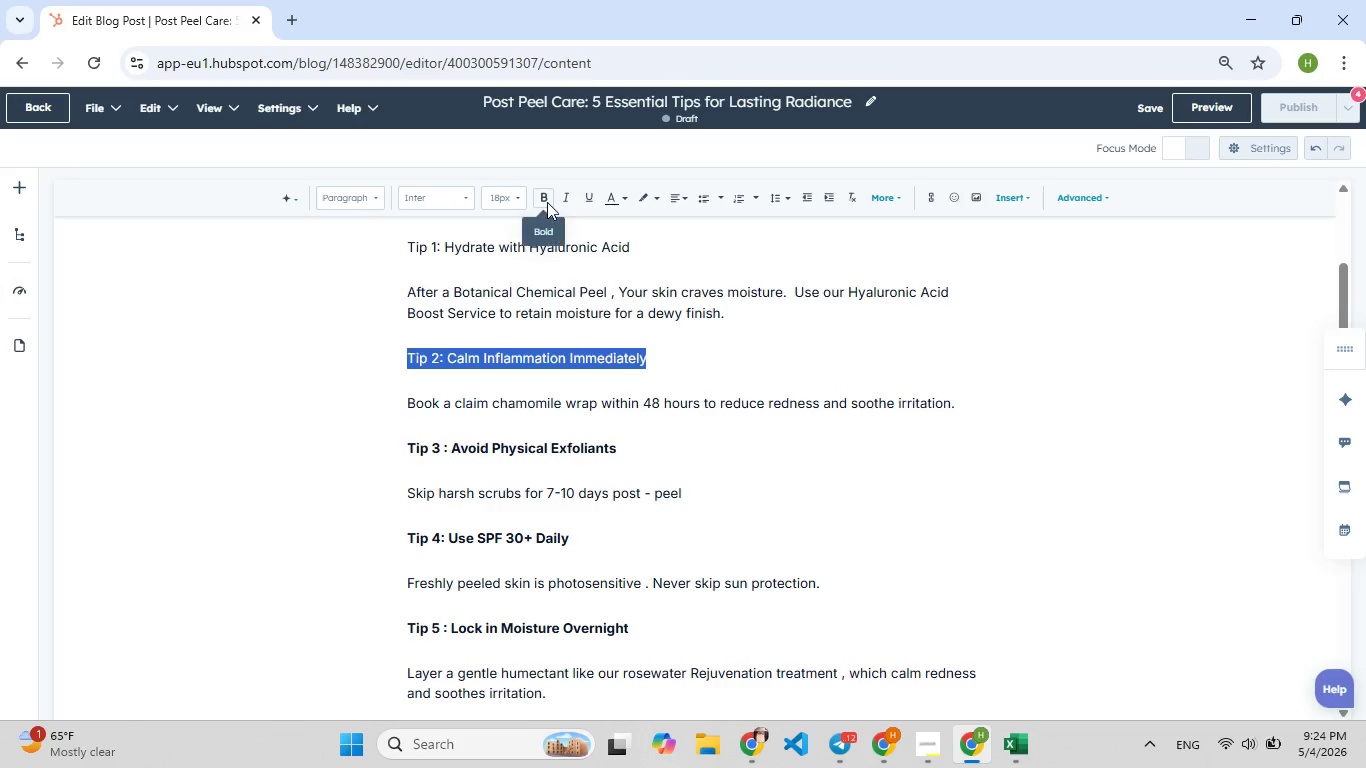 
left_click([547, 202])
 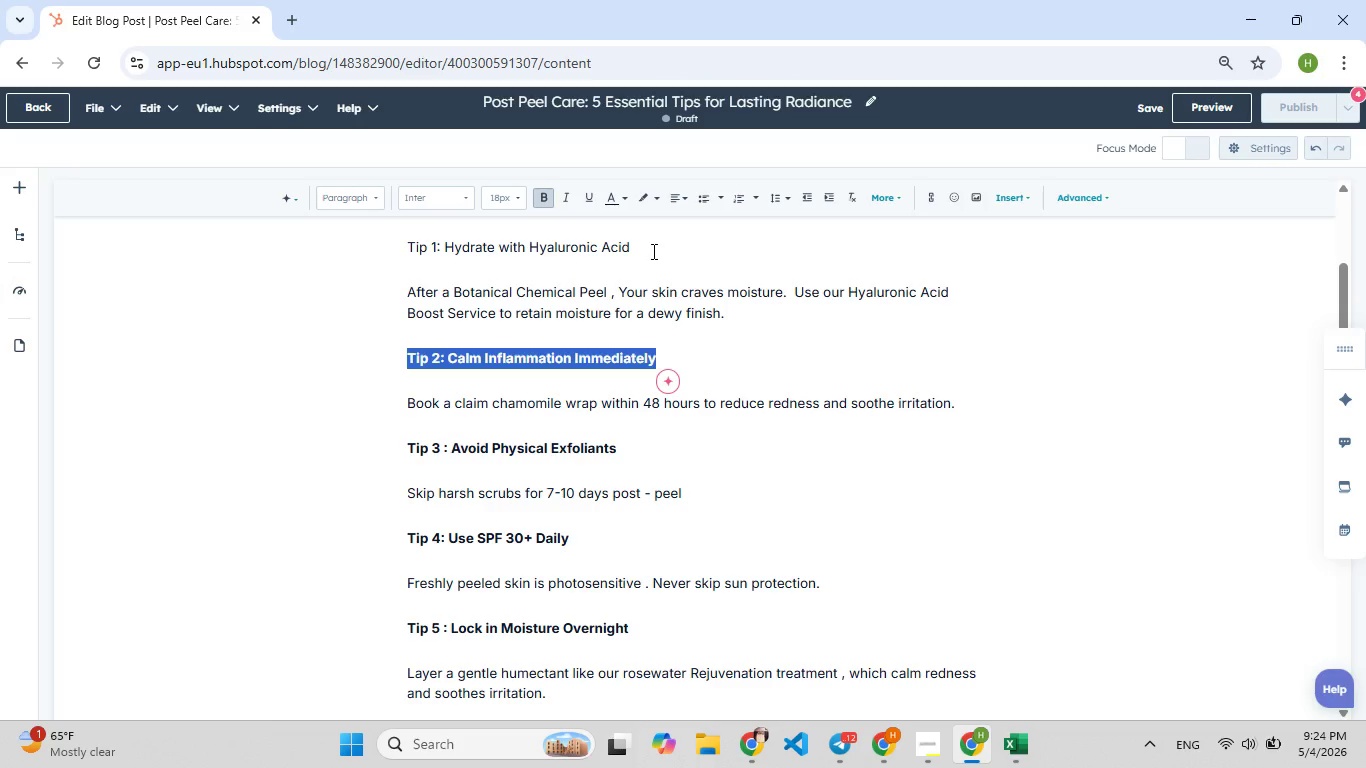 
left_click_drag(start_coordinate=[653, 251], to_coordinate=[384, 253])
 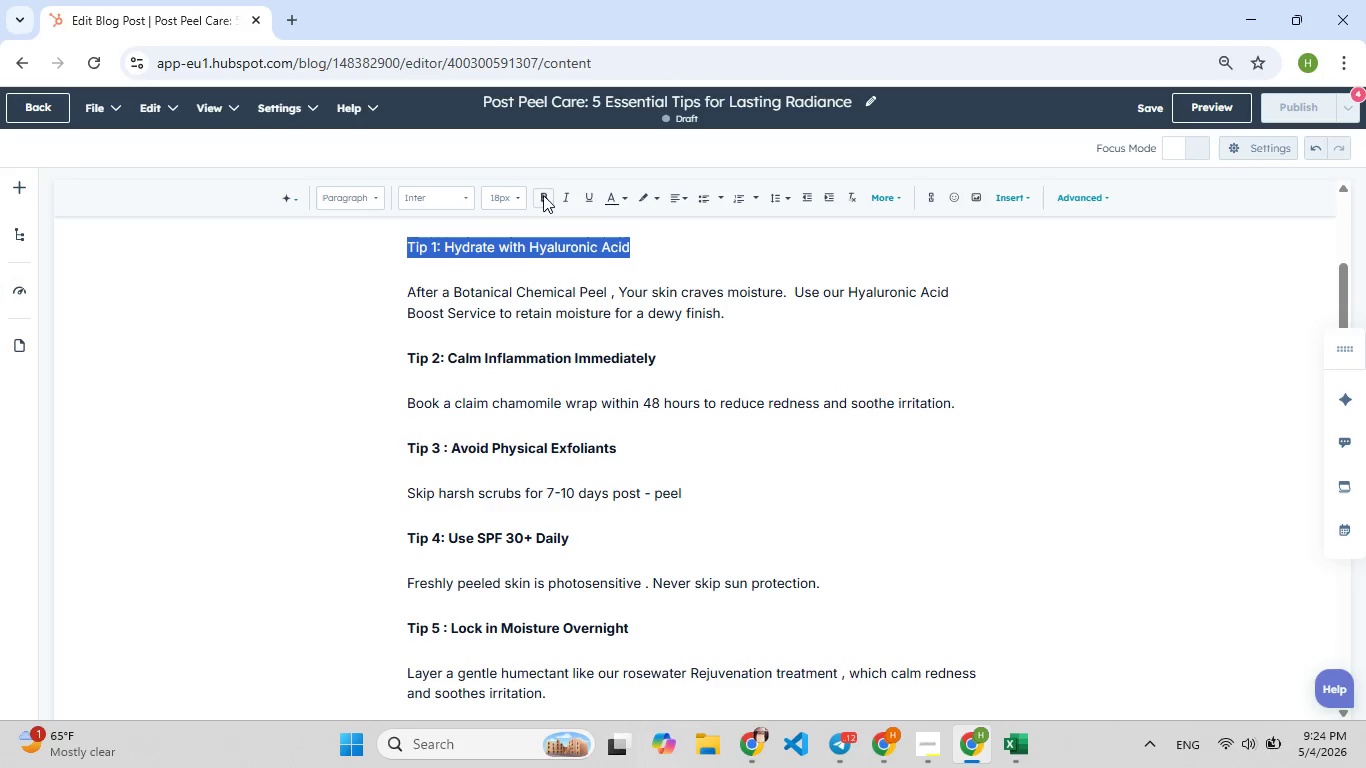 
left_click([543, 195])
 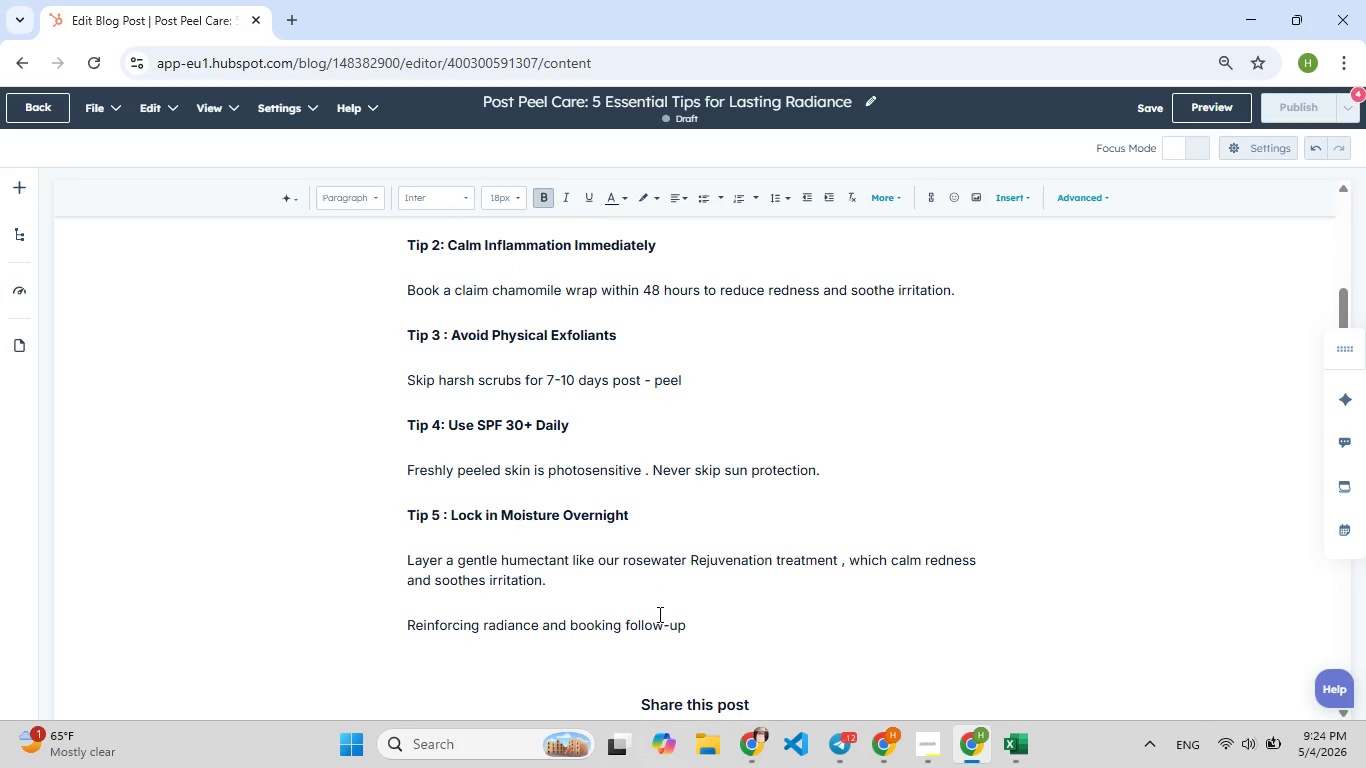 
left_click([618, 613])
 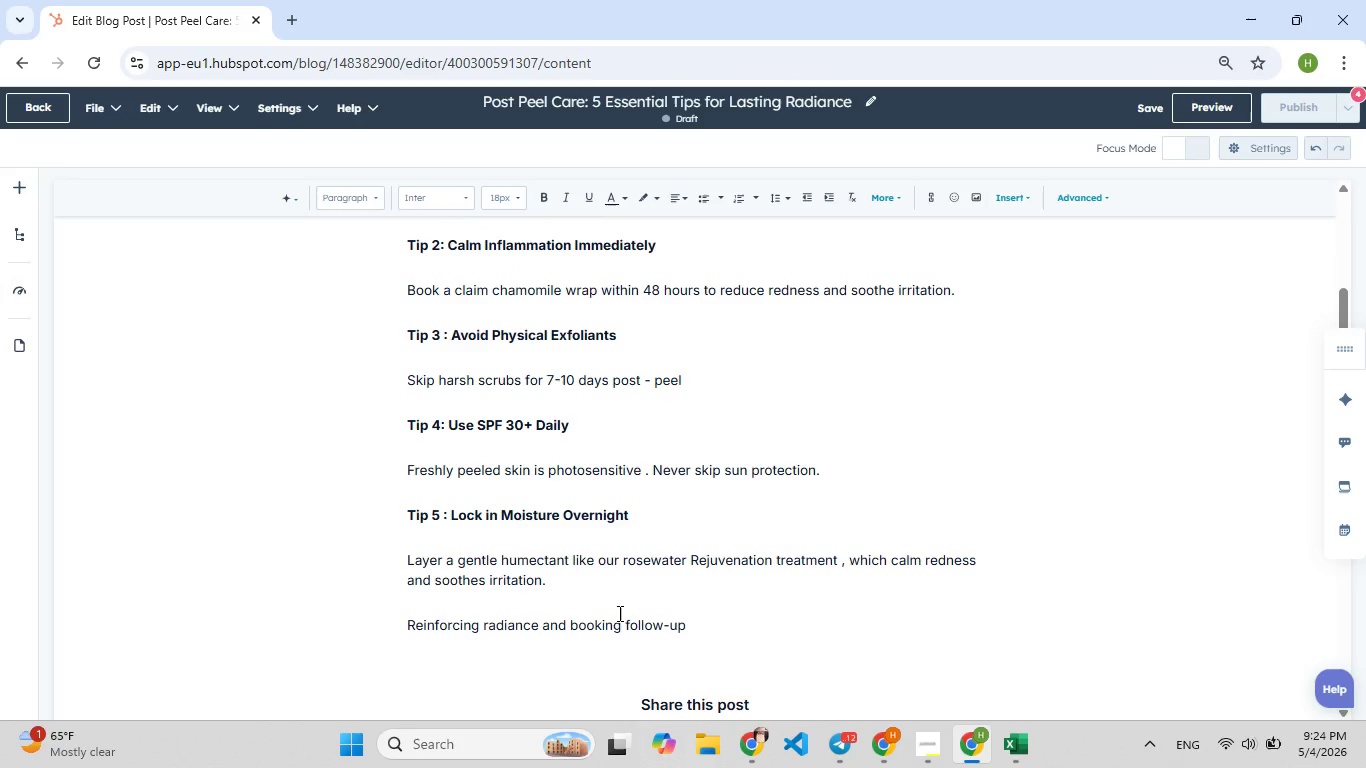 
key(Control+A)
 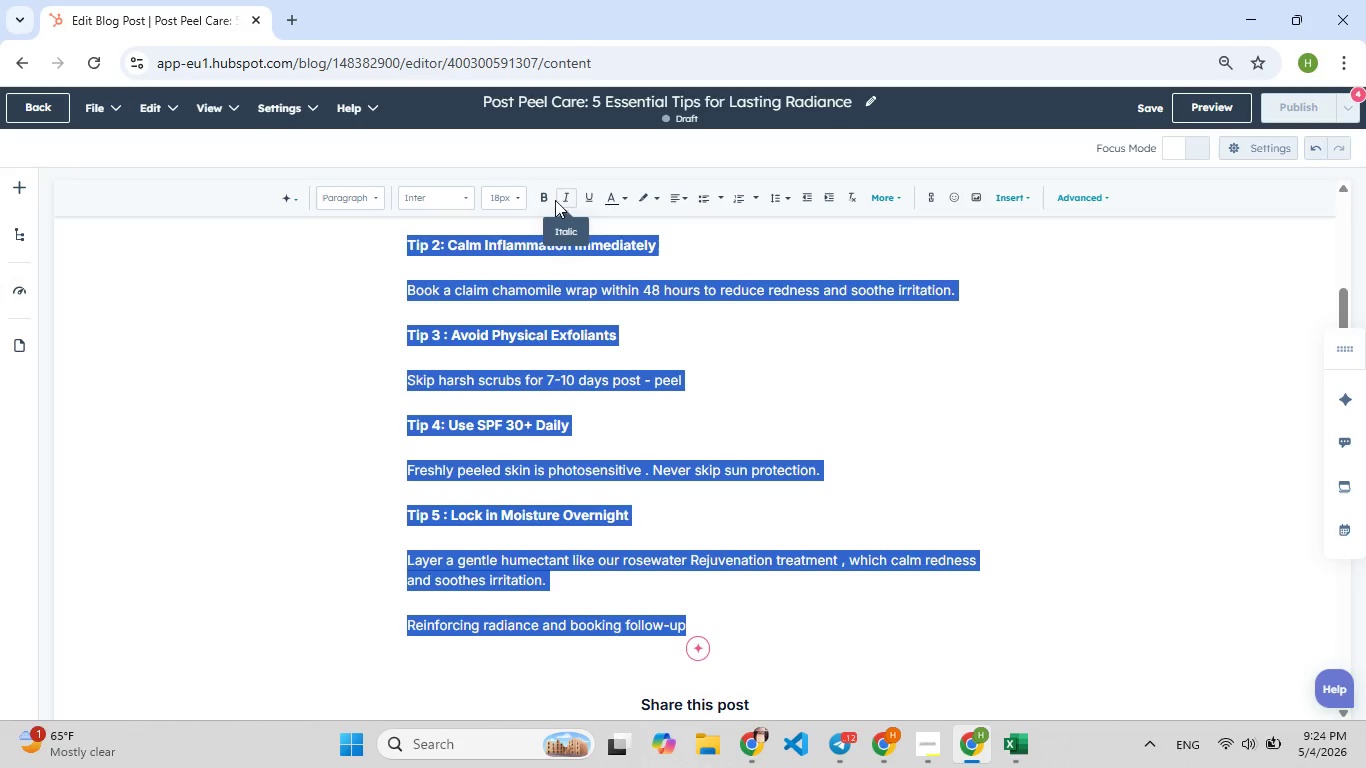 
wait(6.3)
 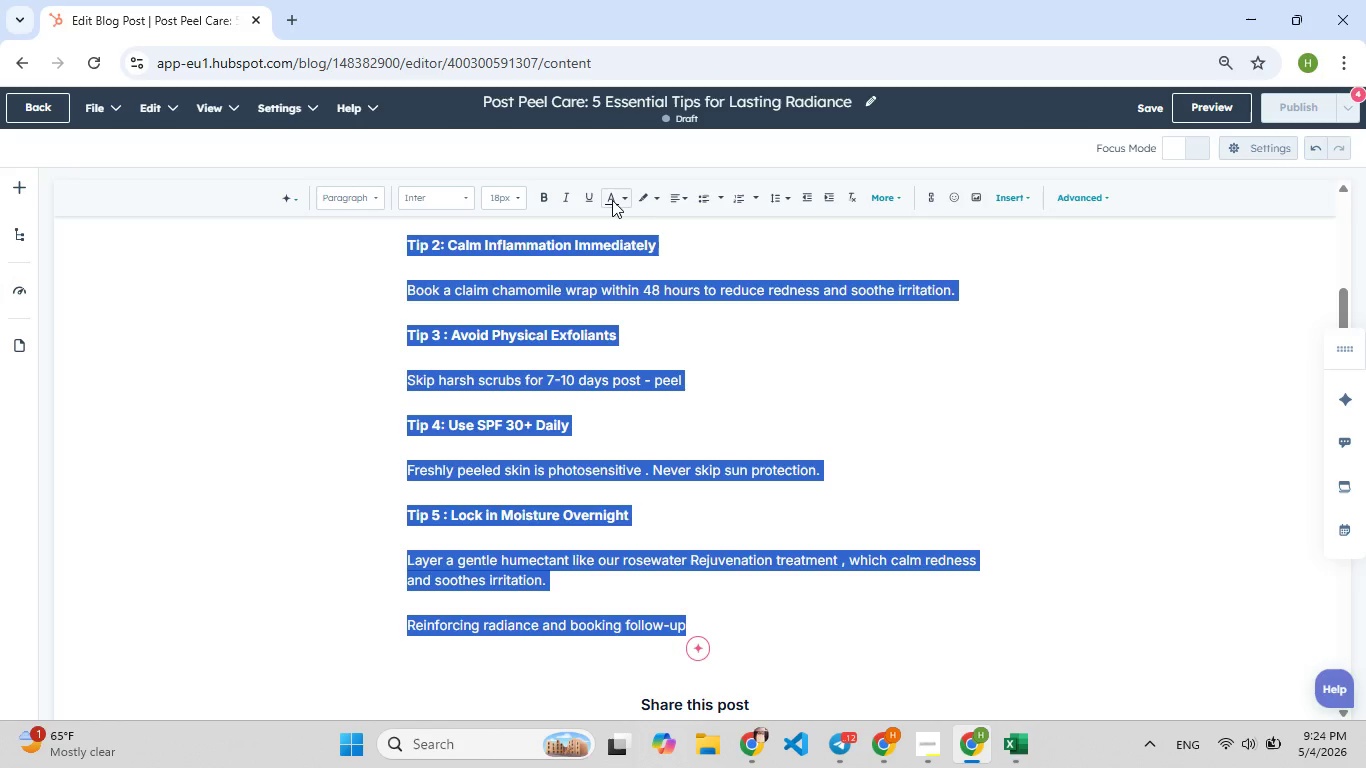 
left_click([515, 204])
 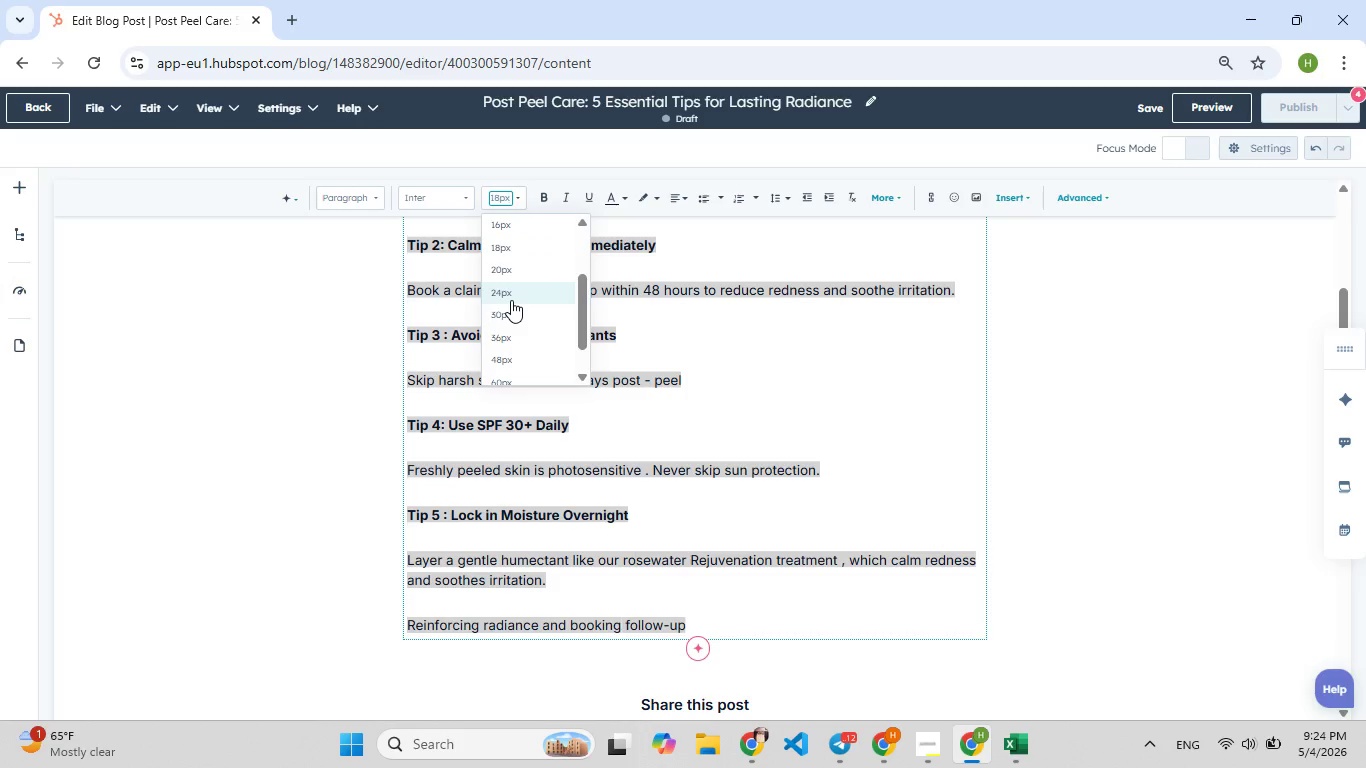 
left_click([511, 300])
 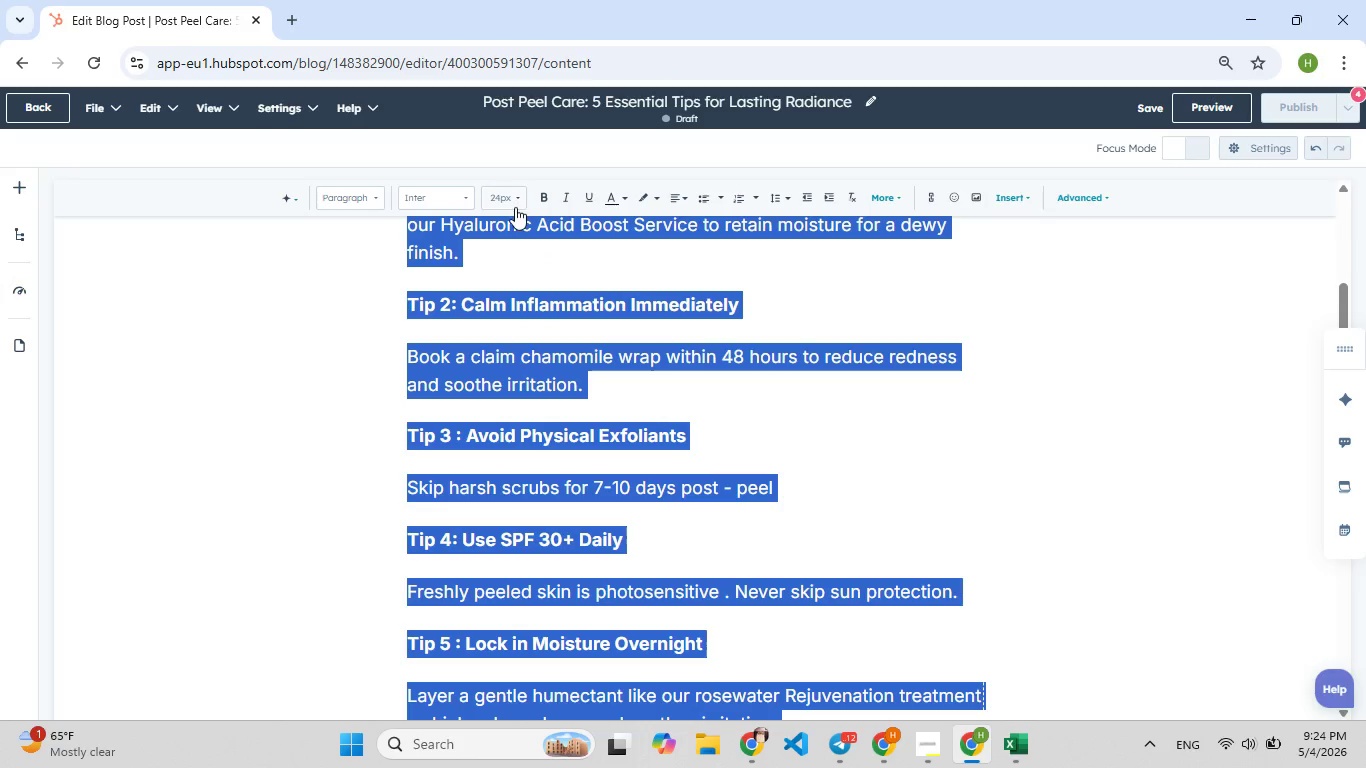 
left_click([515, 201])
 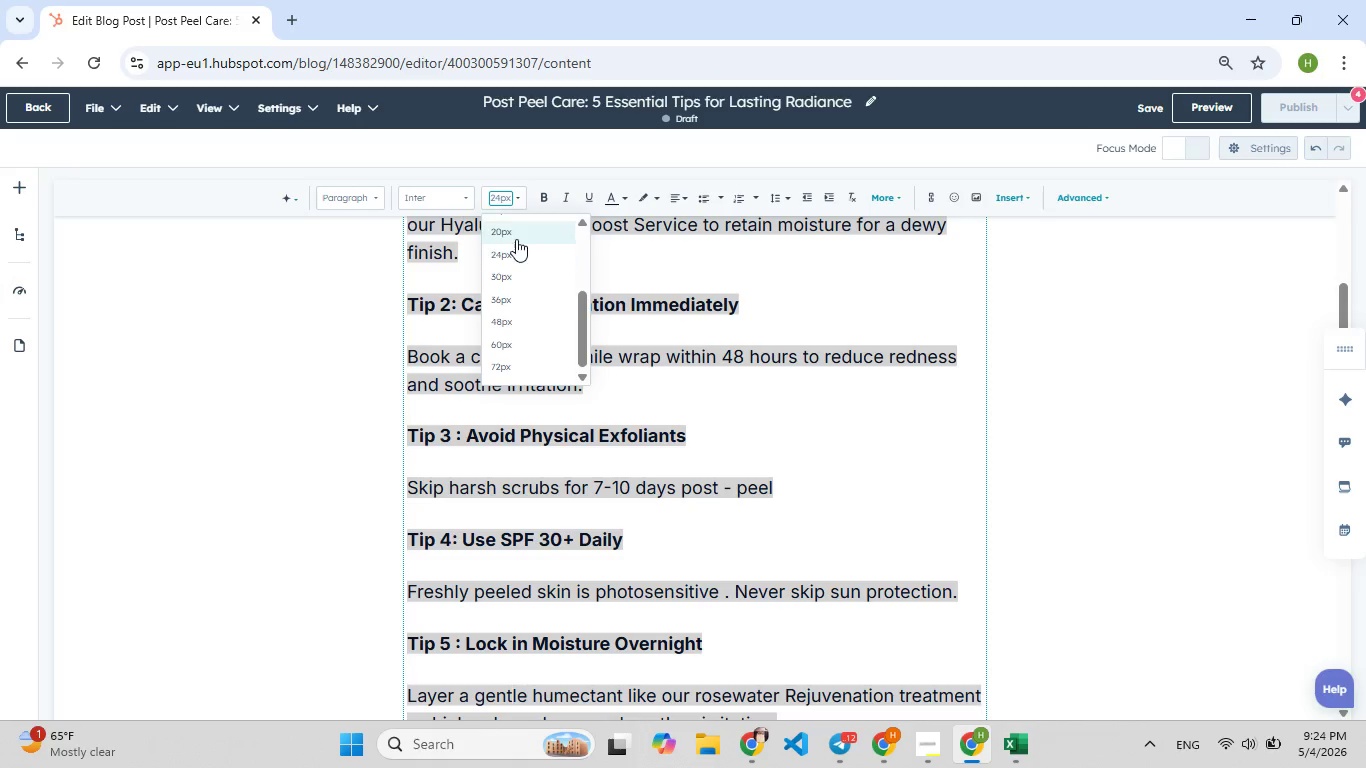 
left_click([516, 235])
 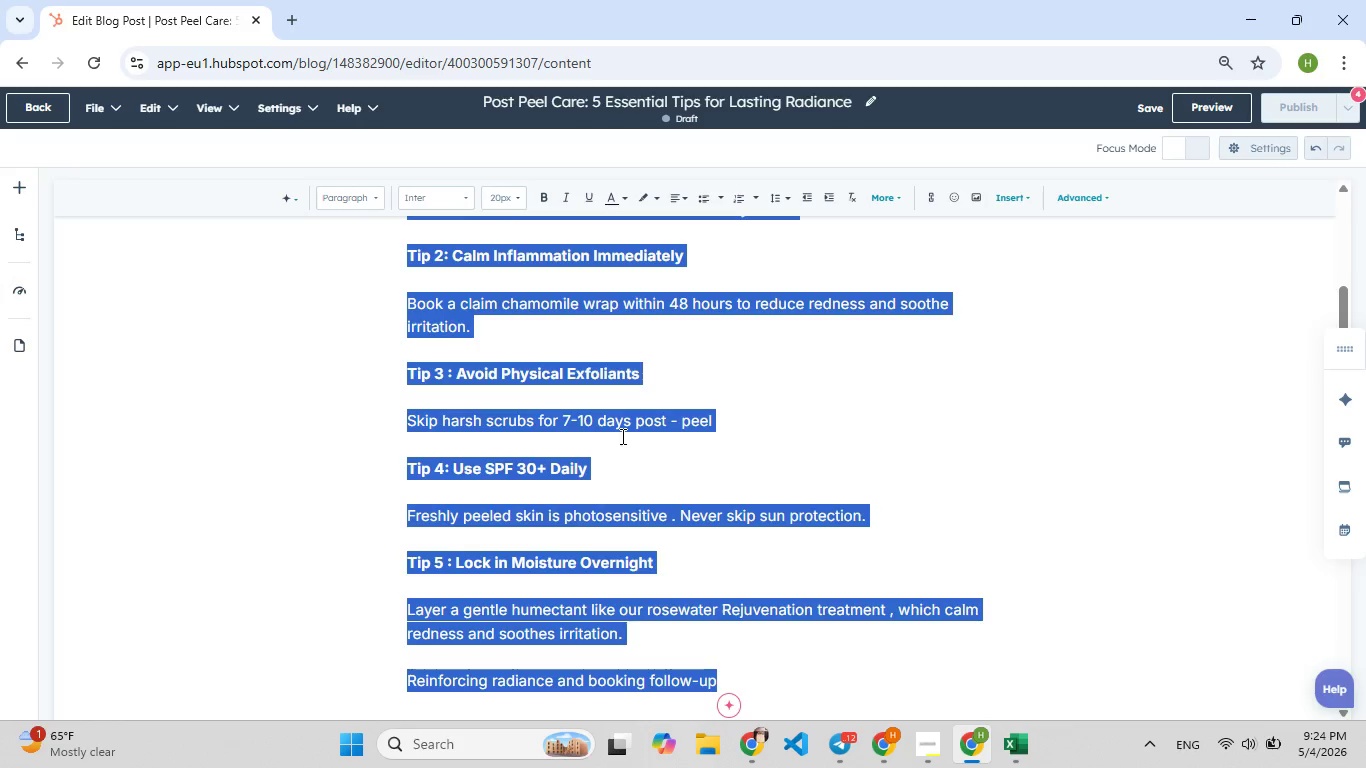 
left_click([621, 436])
 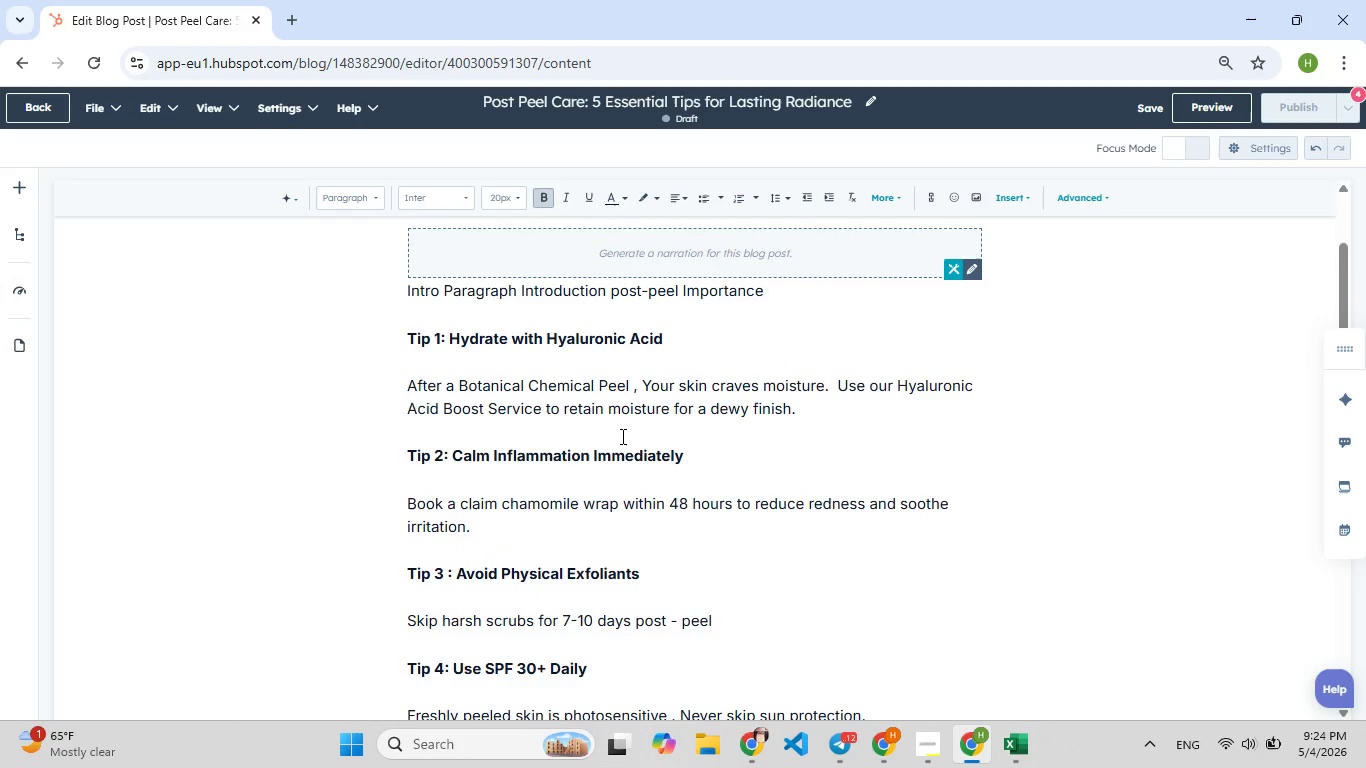 
wait(8.28)
 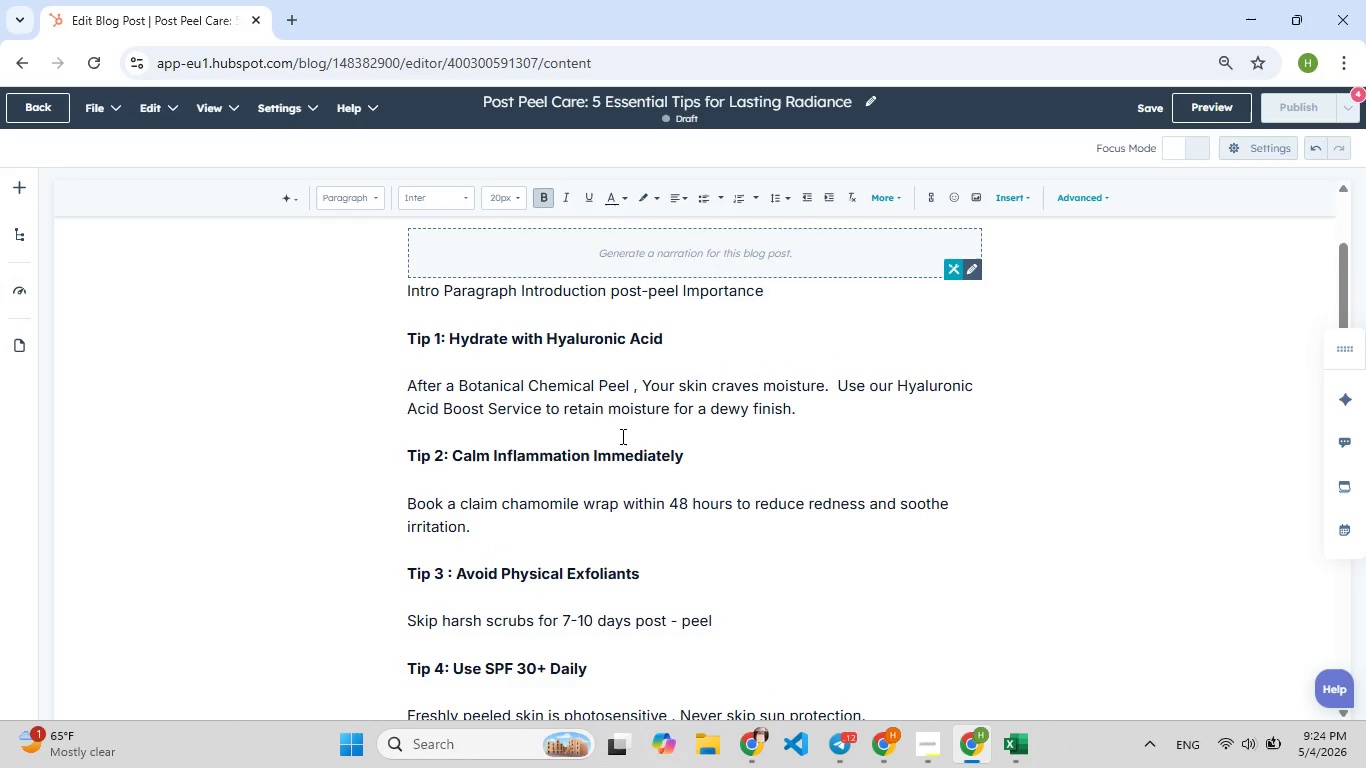 
left_click([521, 249])
 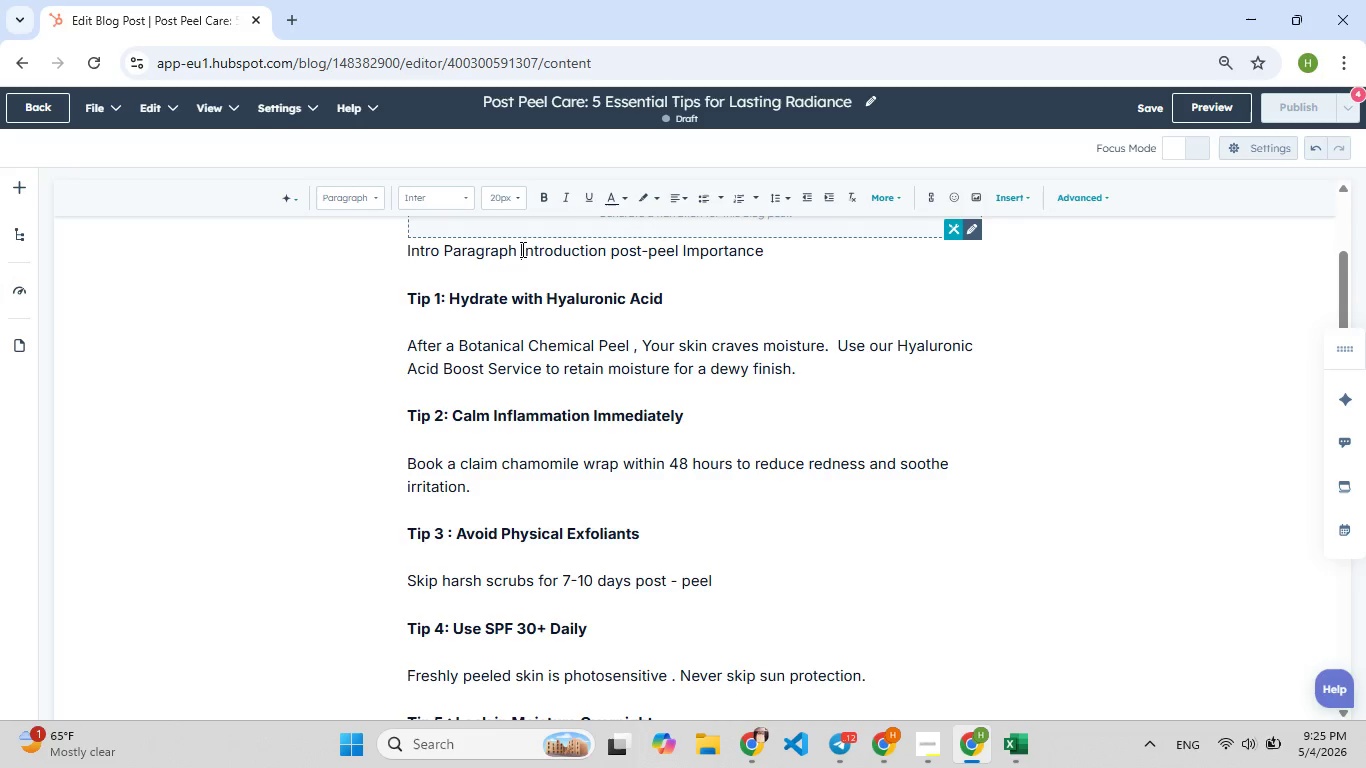 
hold_key(key=Backspace, duration=0.92)
 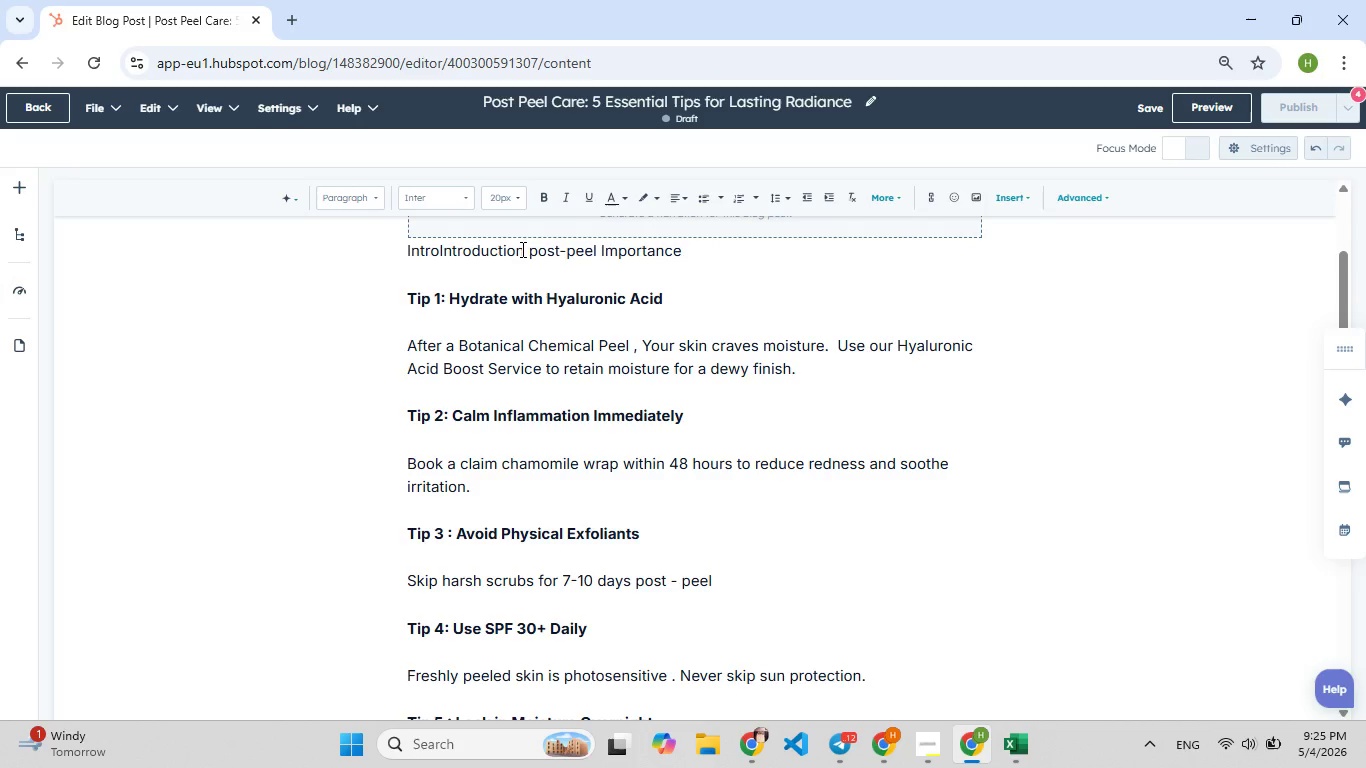 
hold_key(key=F9, duration=0.92)
 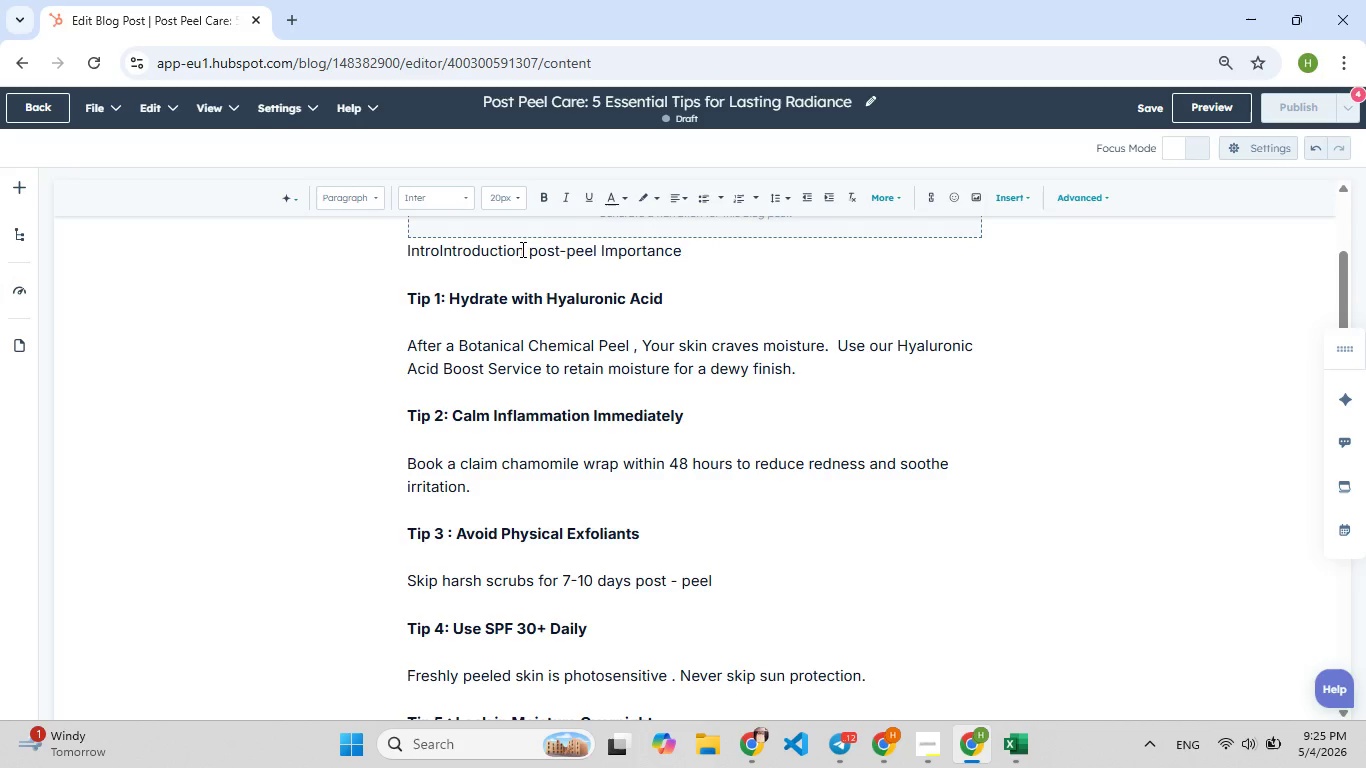 
key(F9)
 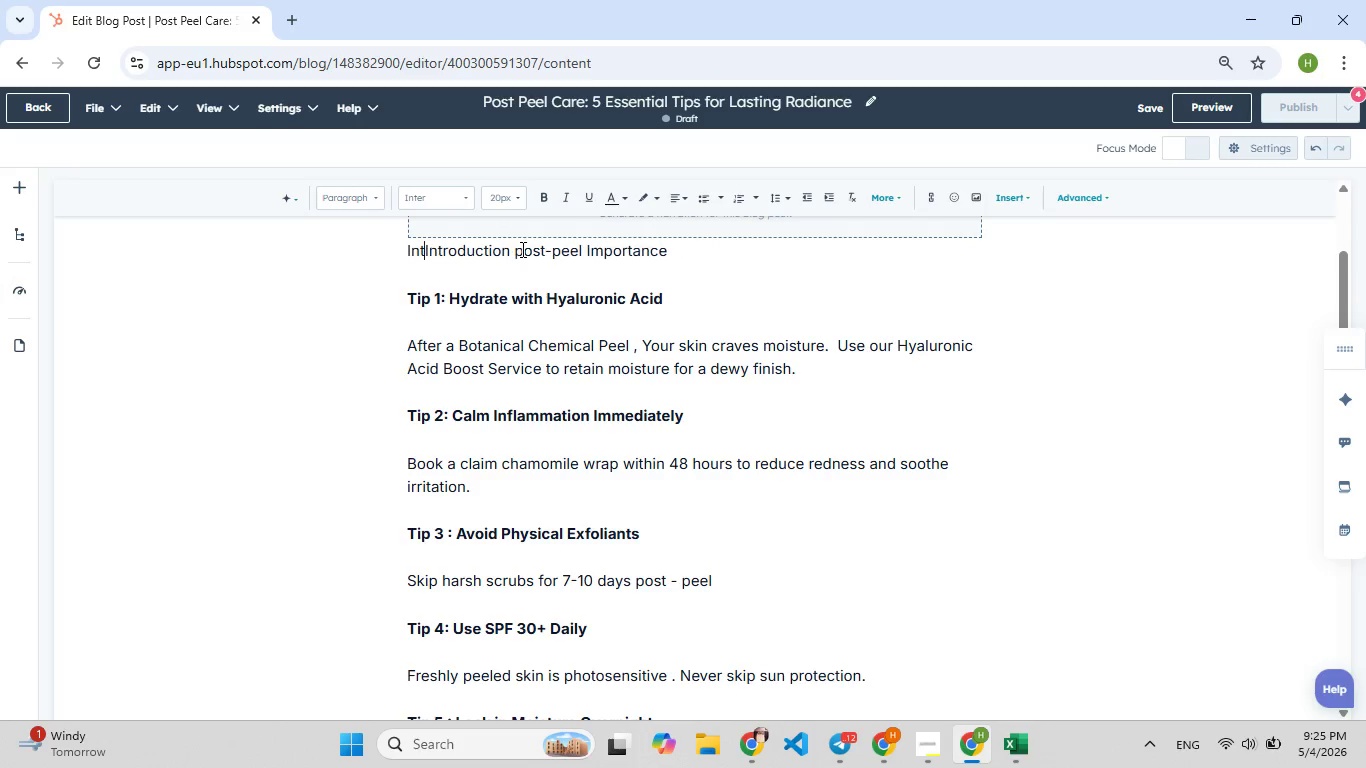 
key(Backspace)
 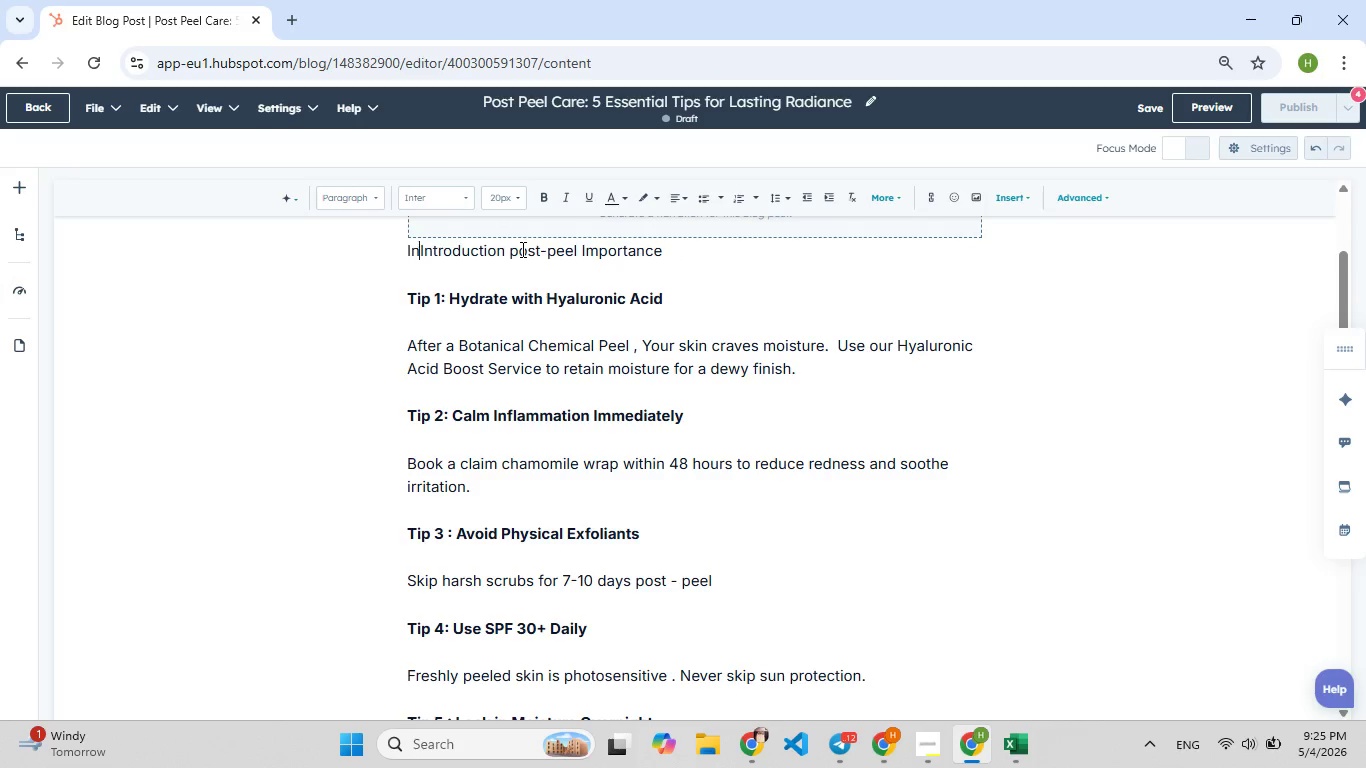 
key(Backspace)
 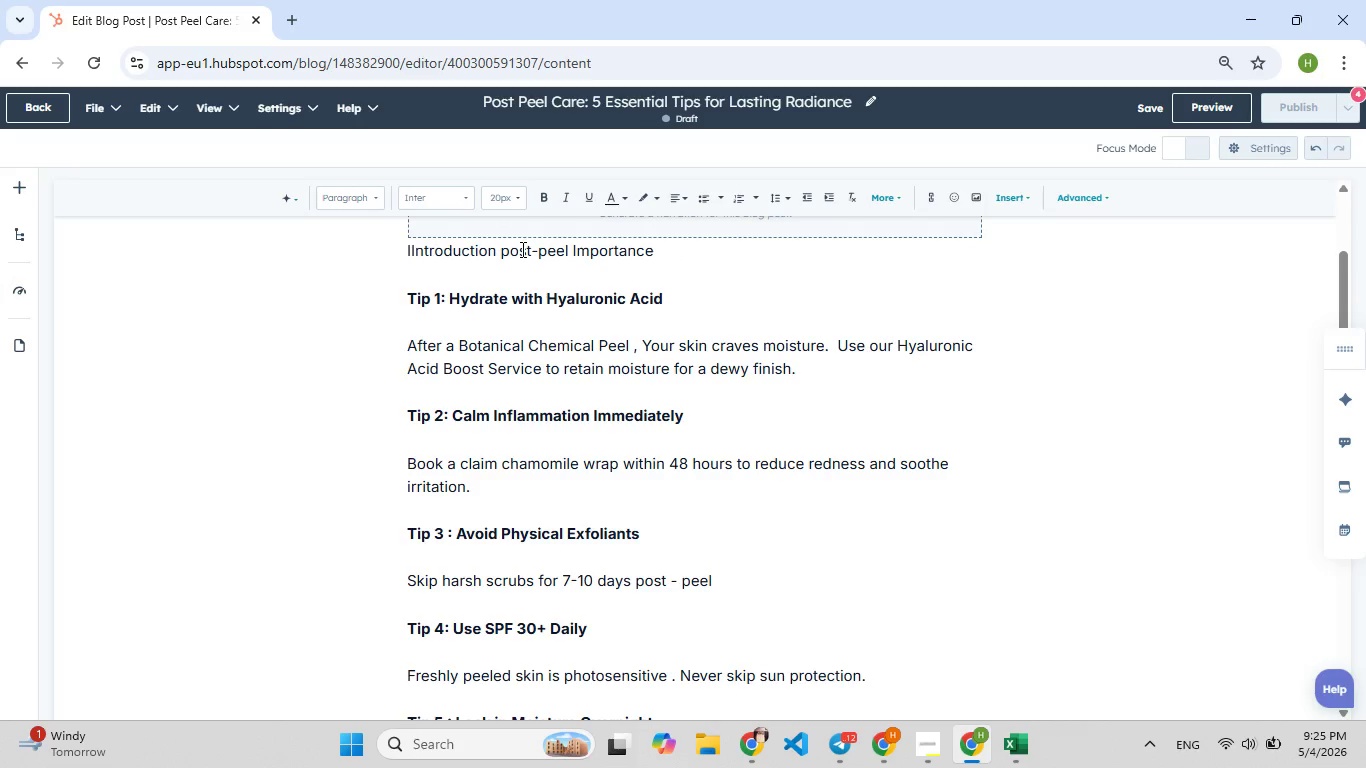 
key(F9)
 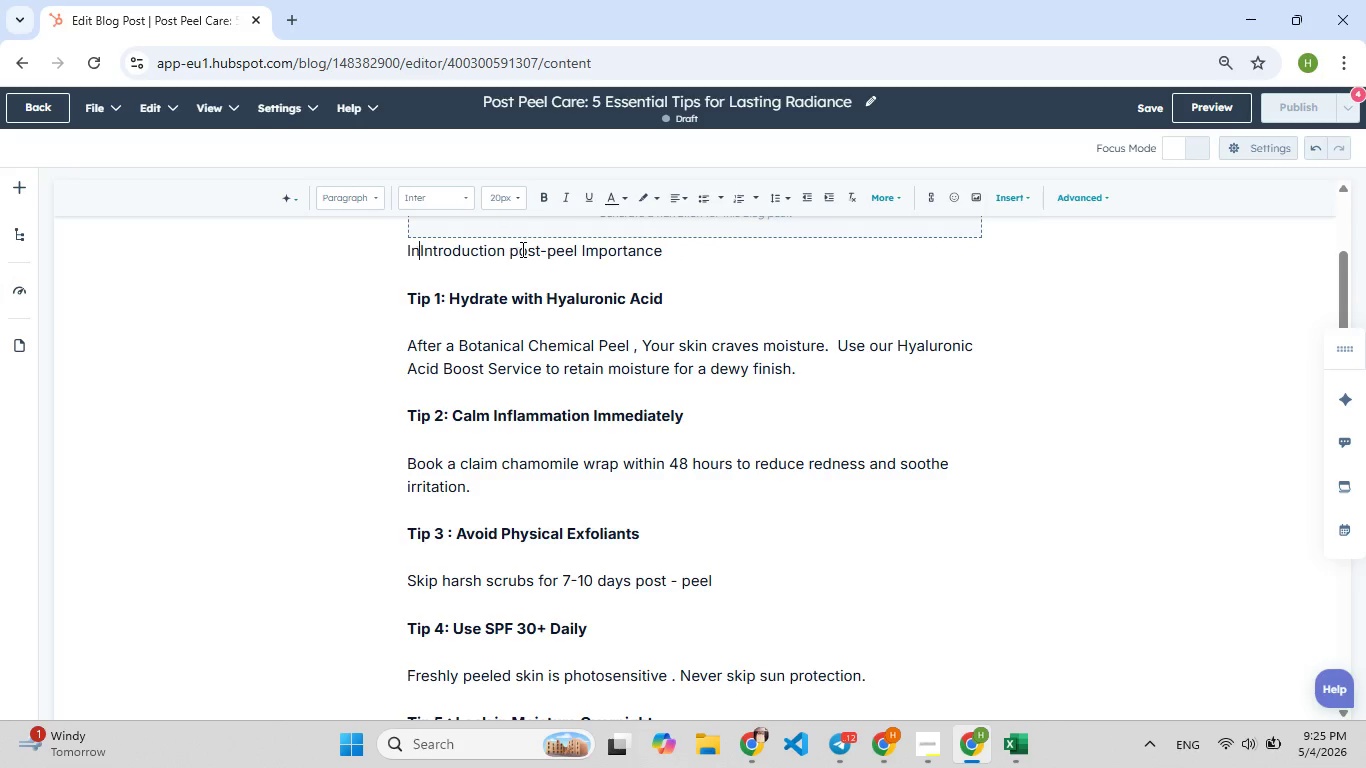 
key(F9)
 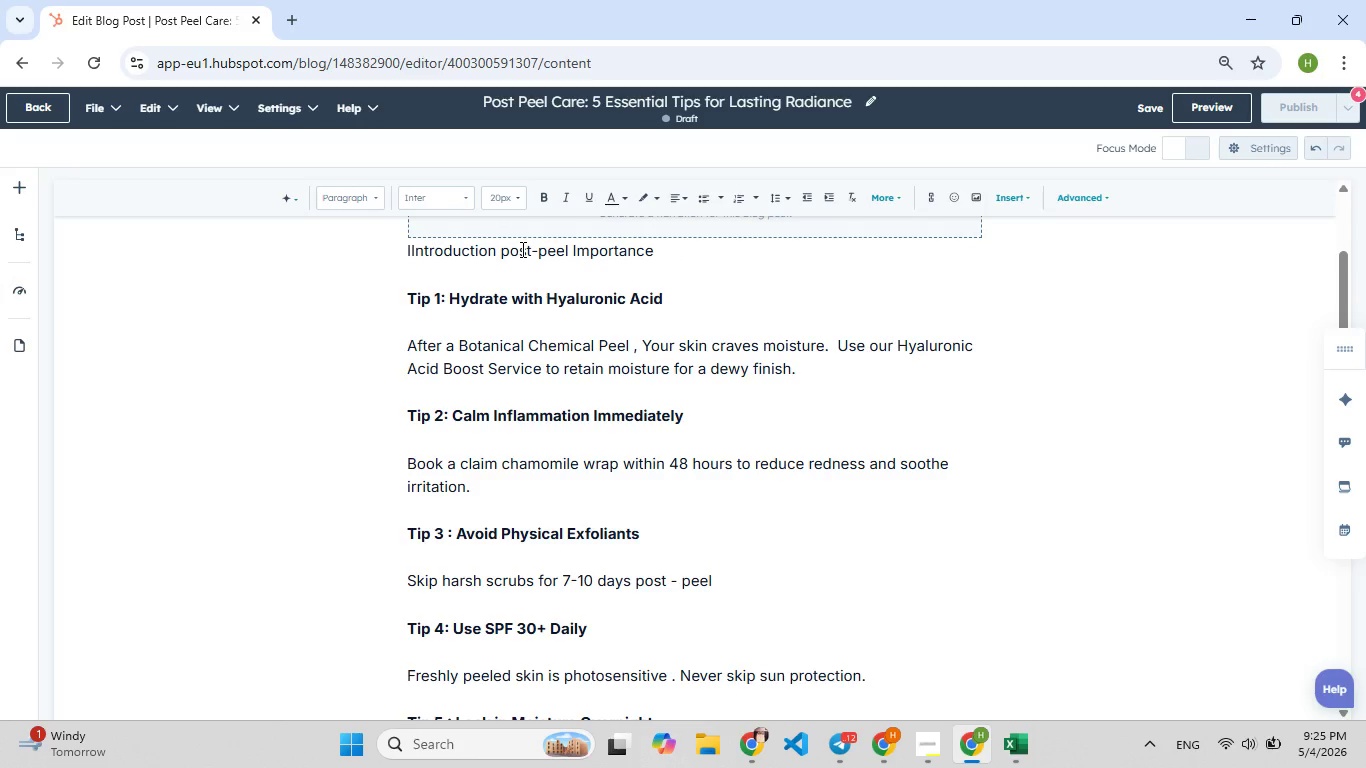 
key(Backspace)
 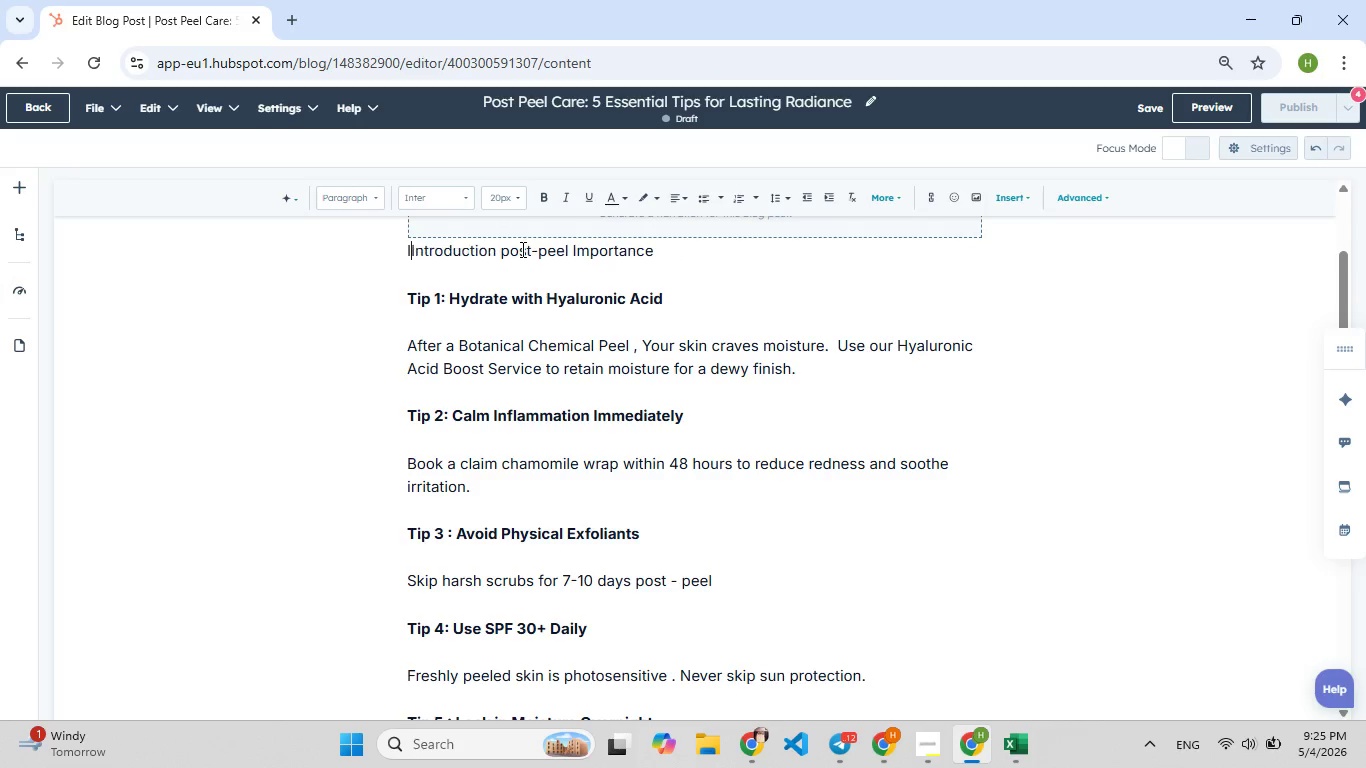 
key(Backspace)
 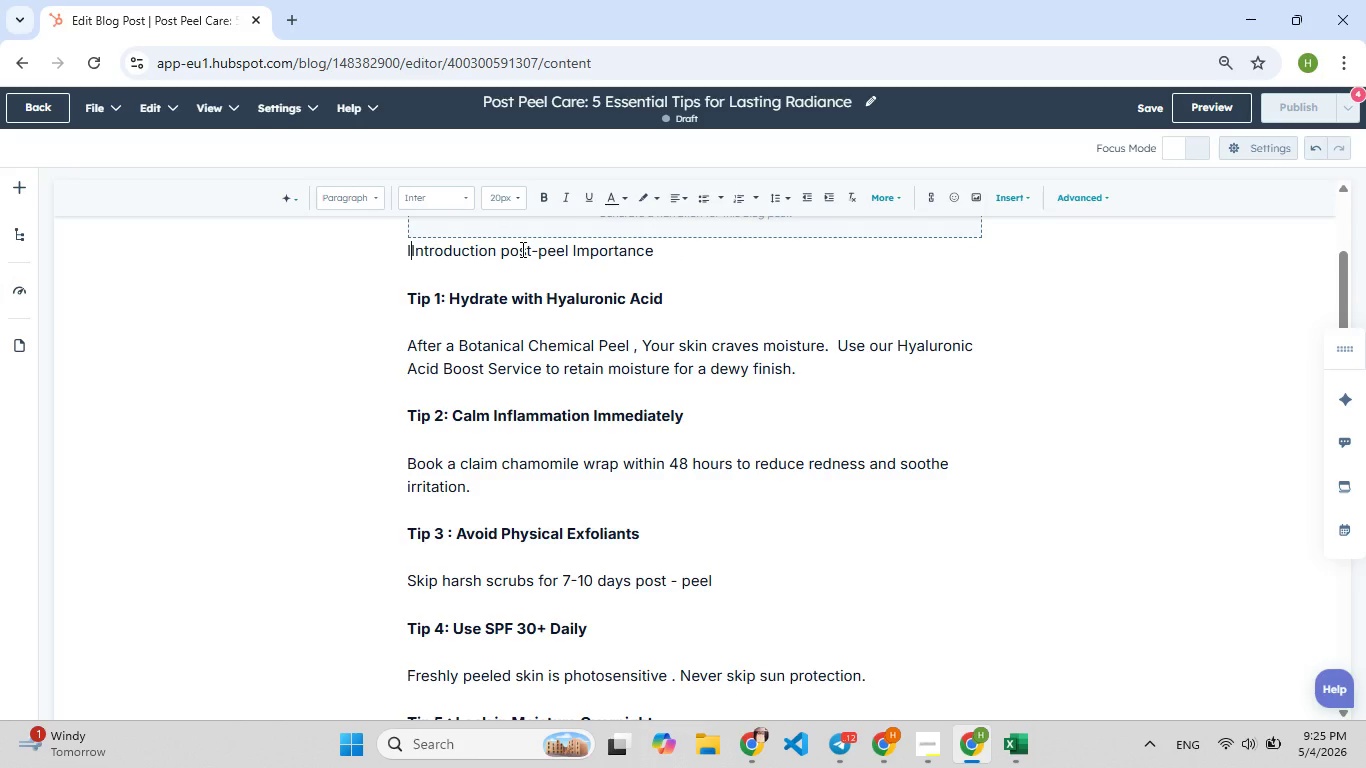 
key(F9)
 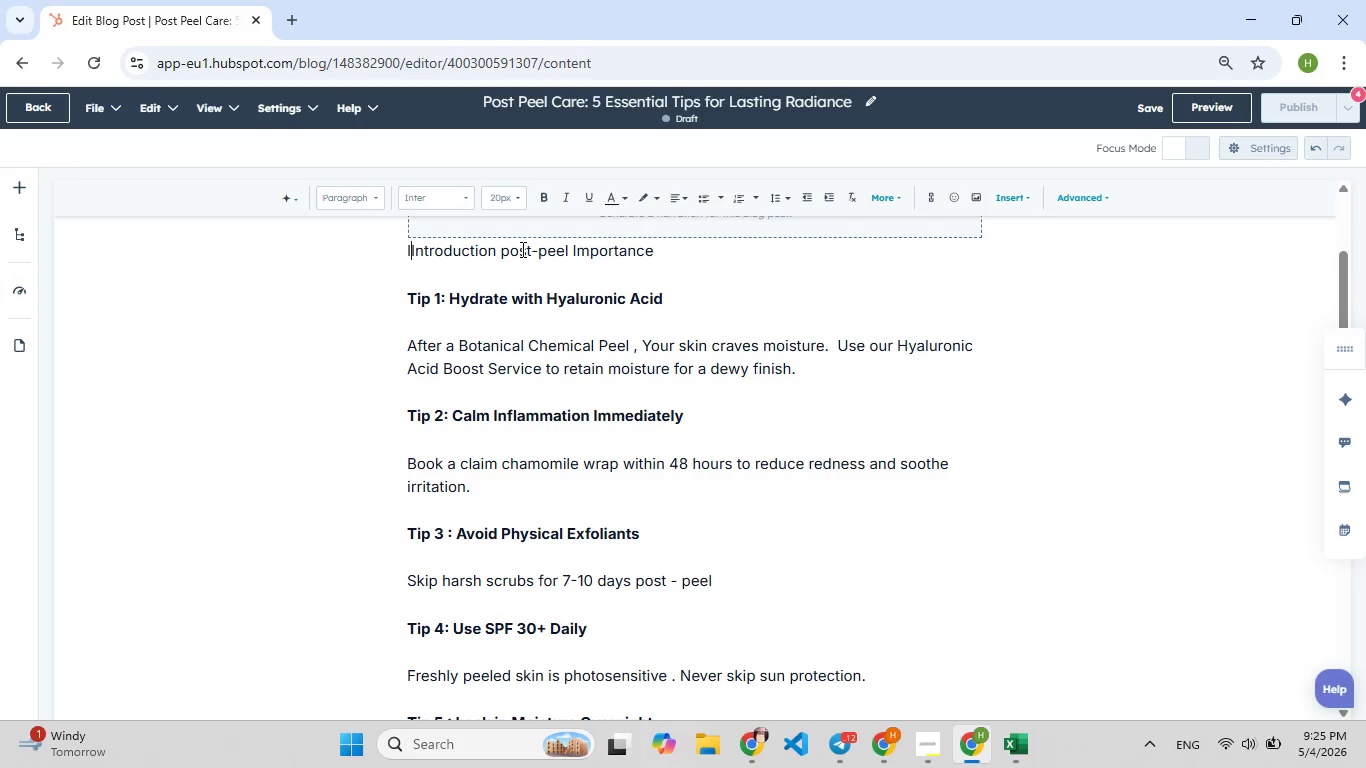 
key(Backspace)
 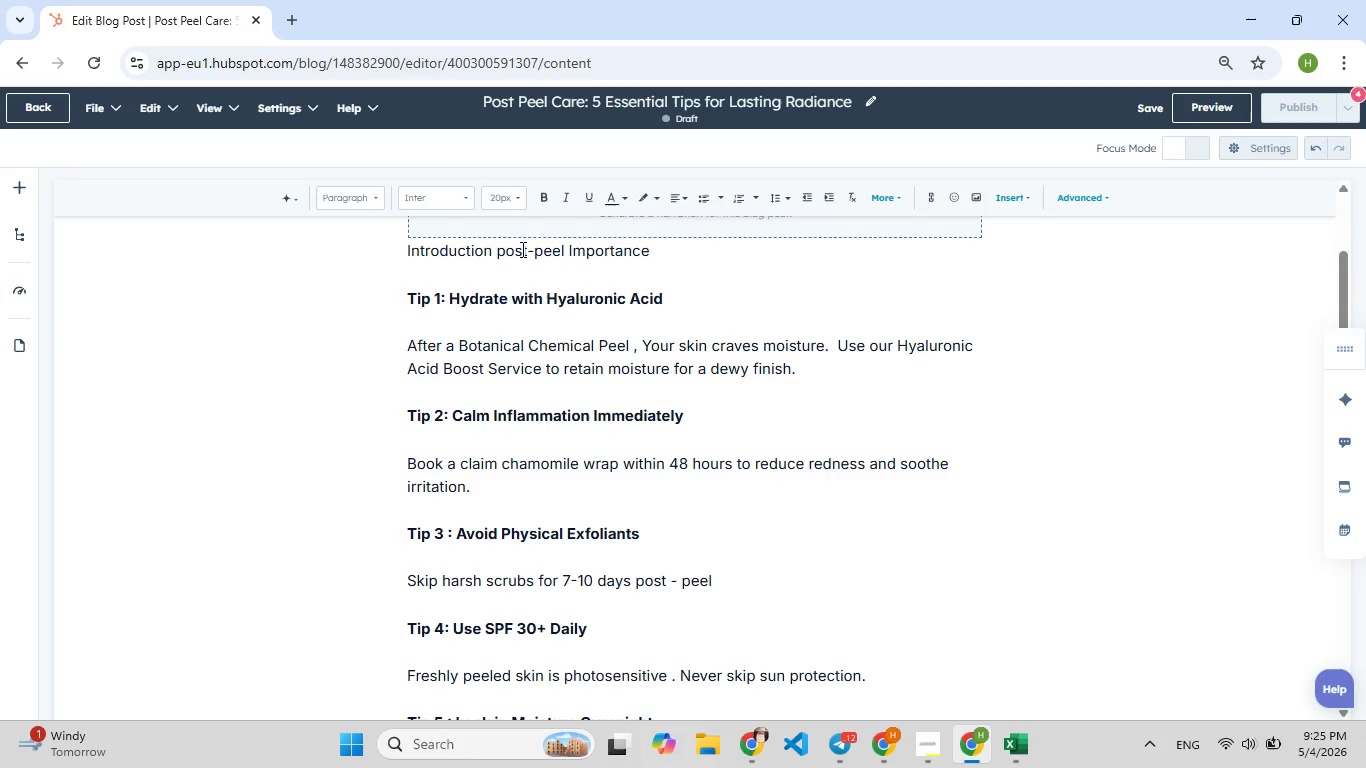 
key(F9)
 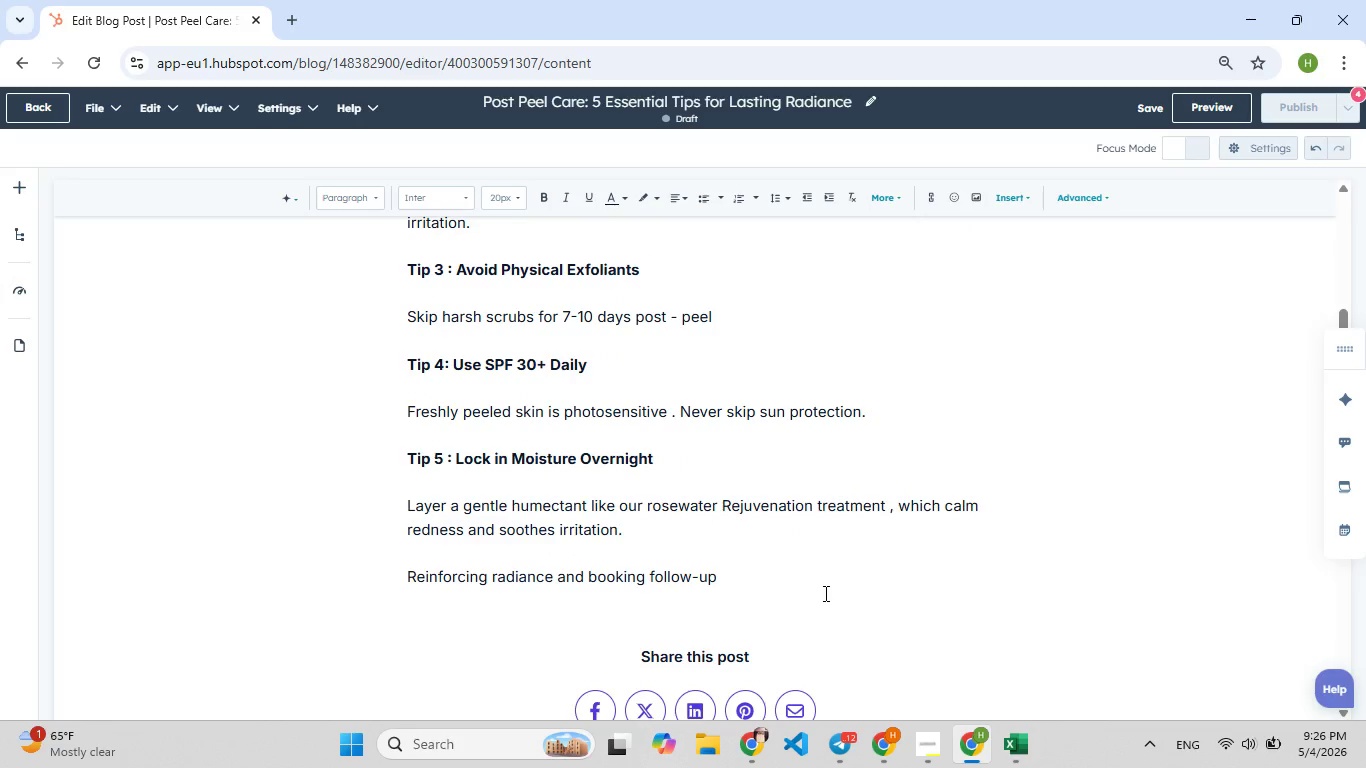 
wait(89.83)
 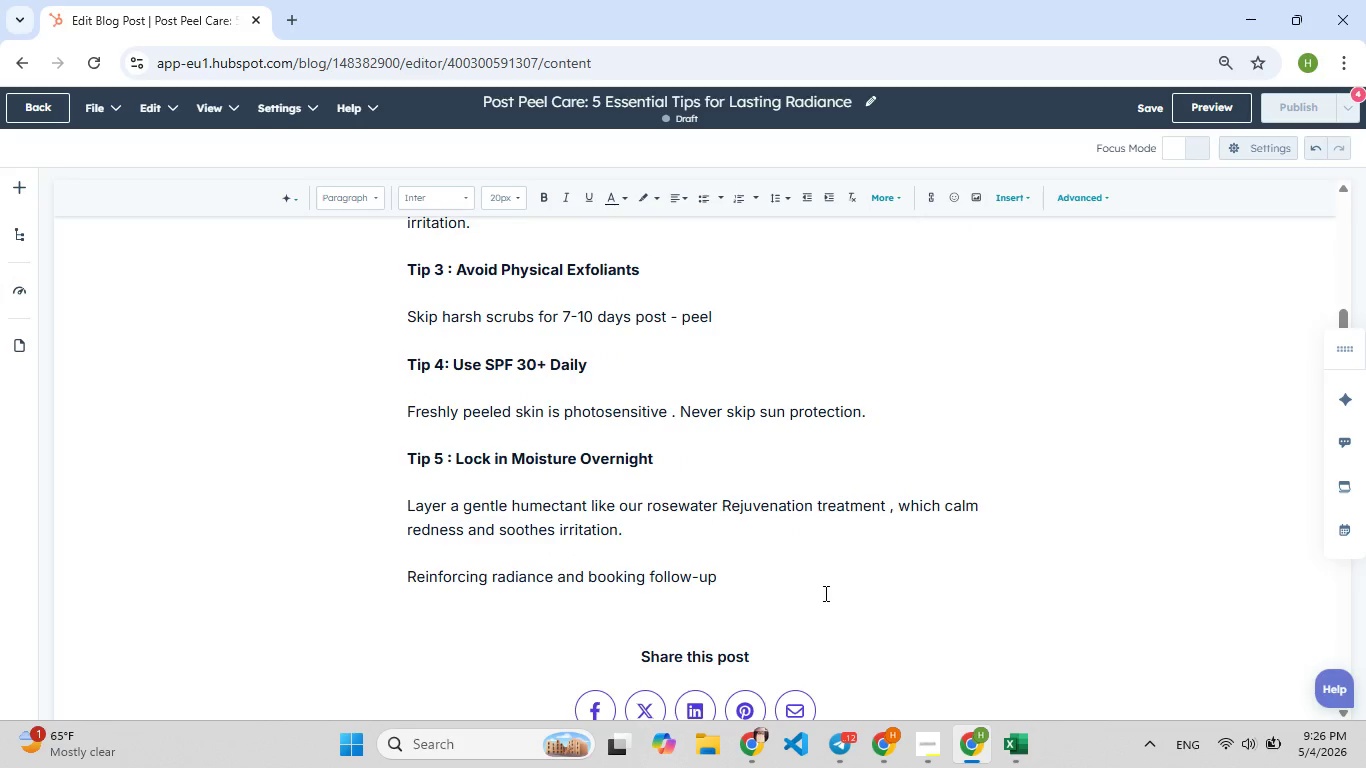 
left_click([691, 516])
 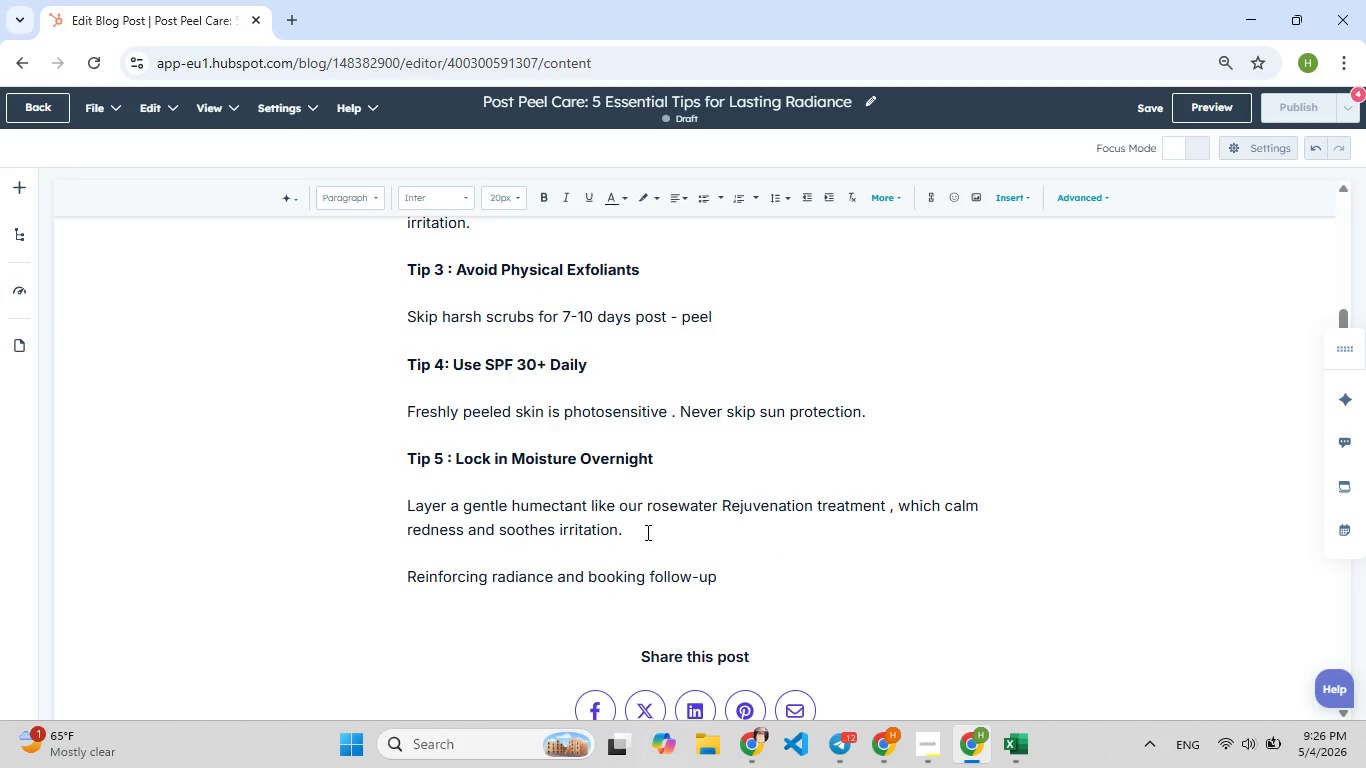 
left_click([648, 533])
 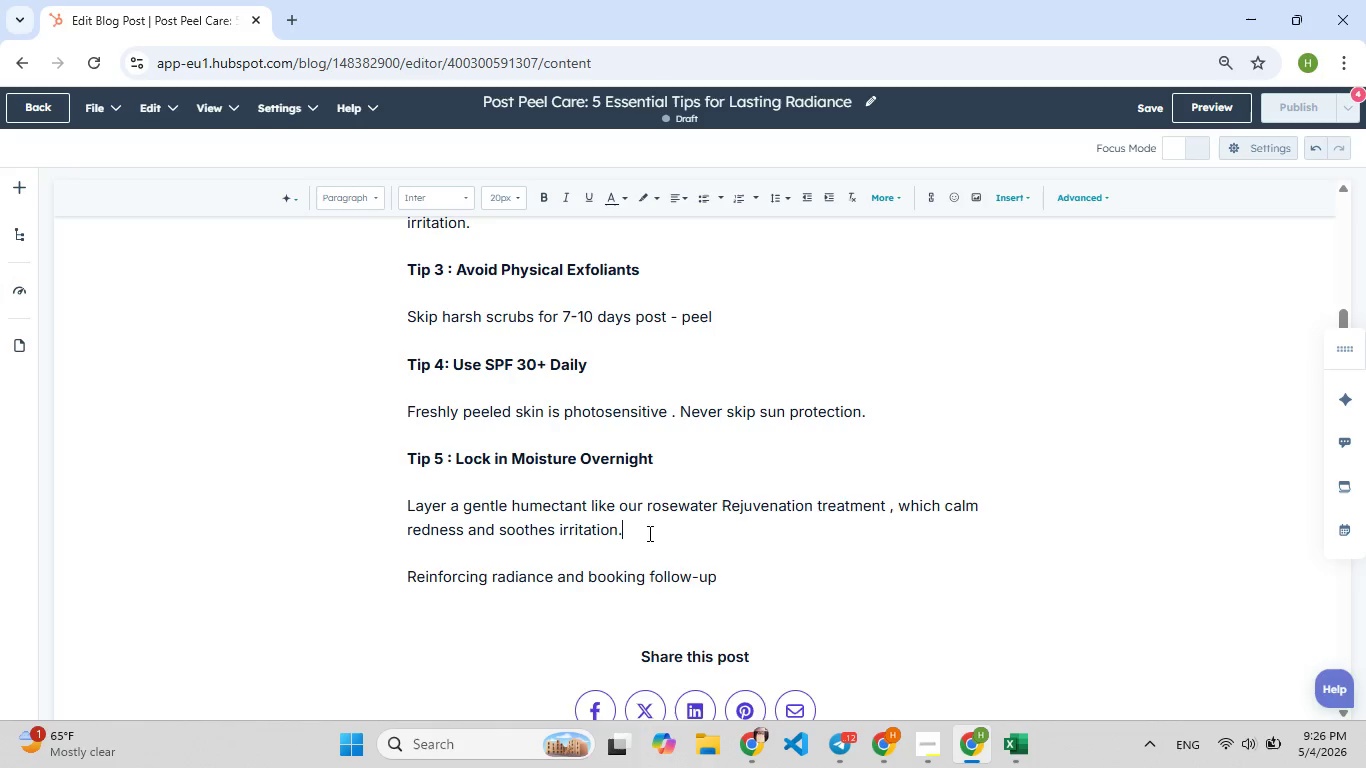 
key(Enter)
 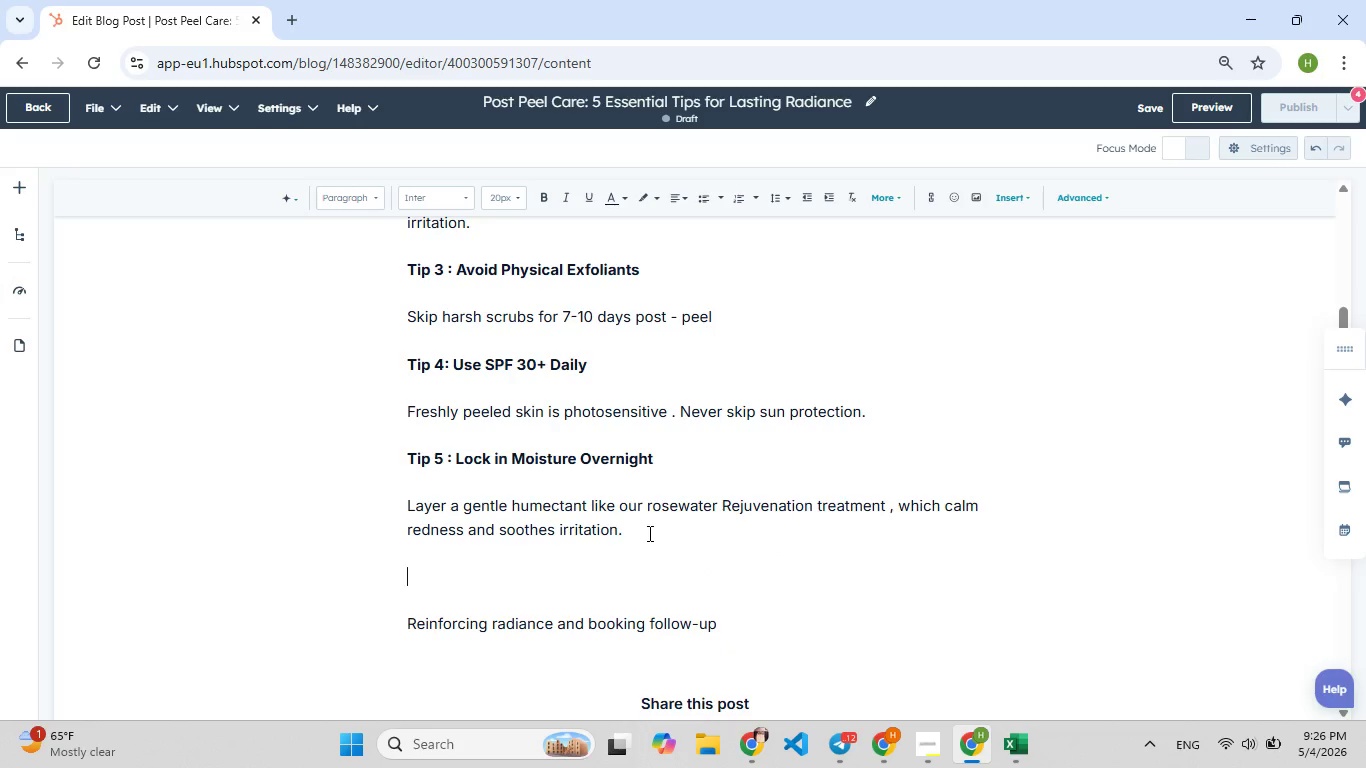 
key(Enter)
 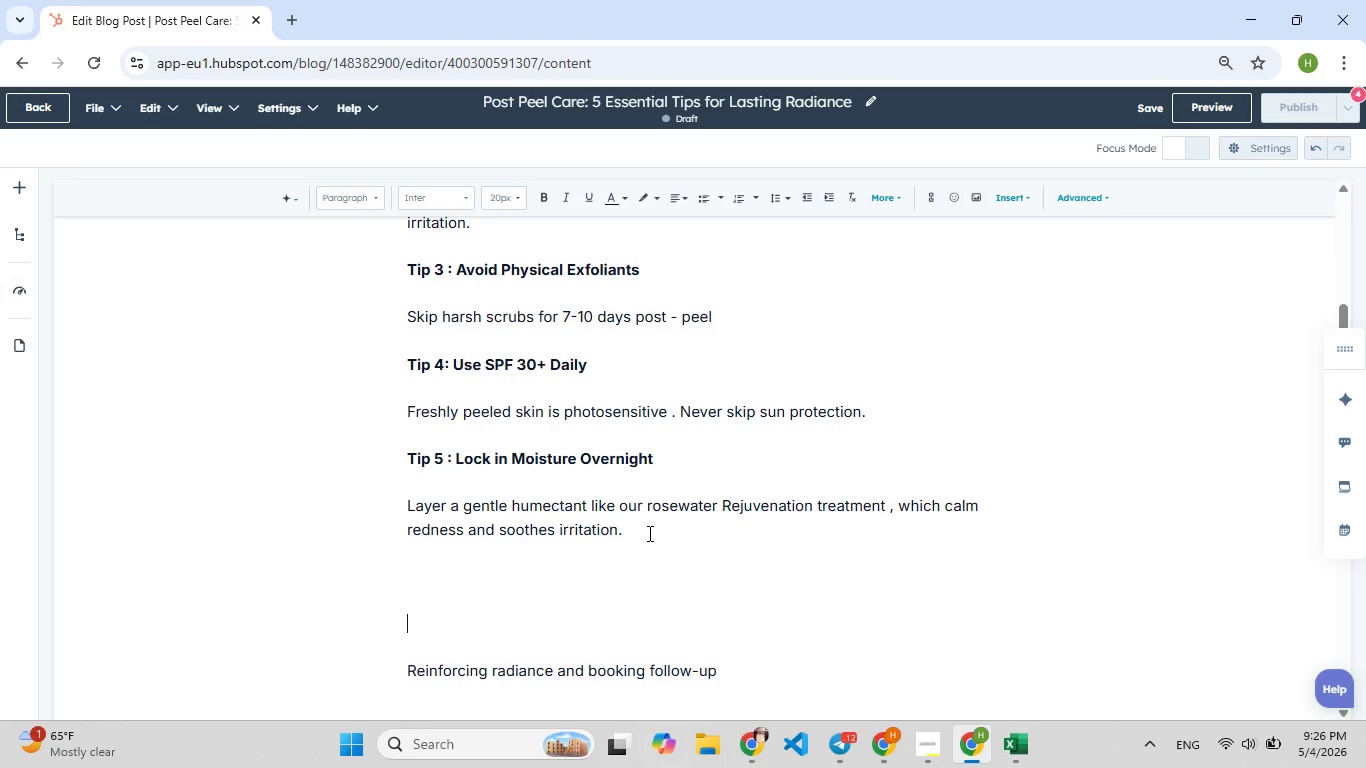 
type(Your post0[F9])
key(Backspace)
type(-peen[F9])
key(Backspace)
type(l j[F9])
key(Backspace)
type(Journey doesn't end wh[F7]en you leave our spa. by followin[F8]g th[F7]ese fi)
key(Backspace)
type([F9]ve essential tips-h[F7]ydrating[F8] wisely, calmin[F8]g exp)
 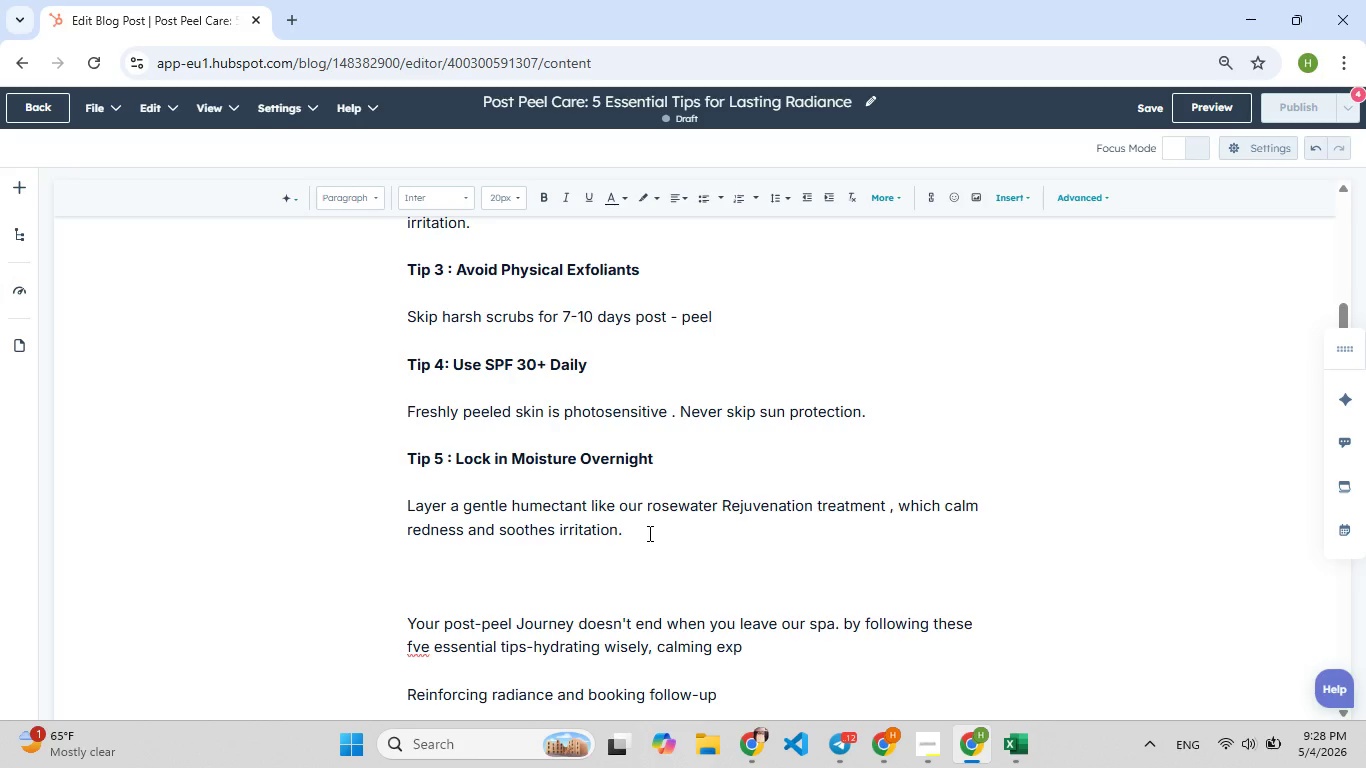 
wait(6.44)
 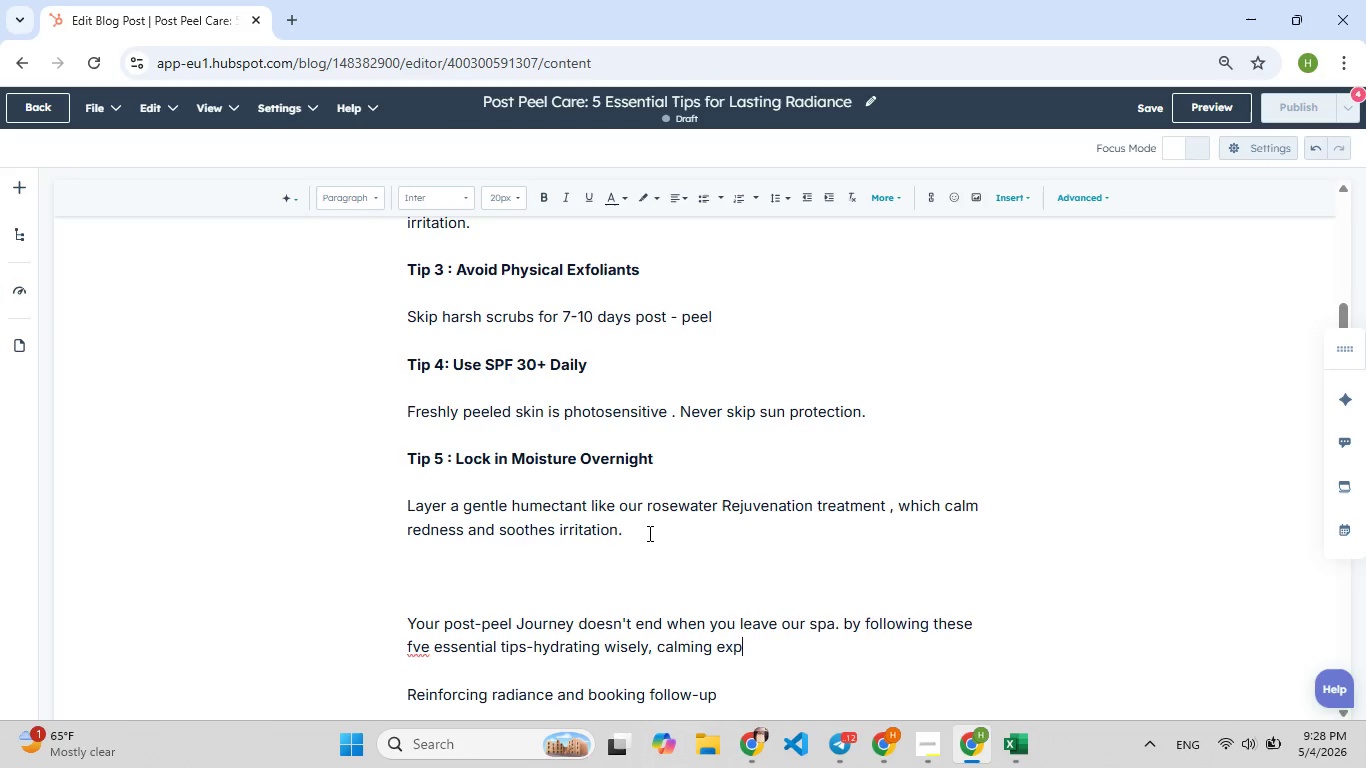 
key(Backspace)
 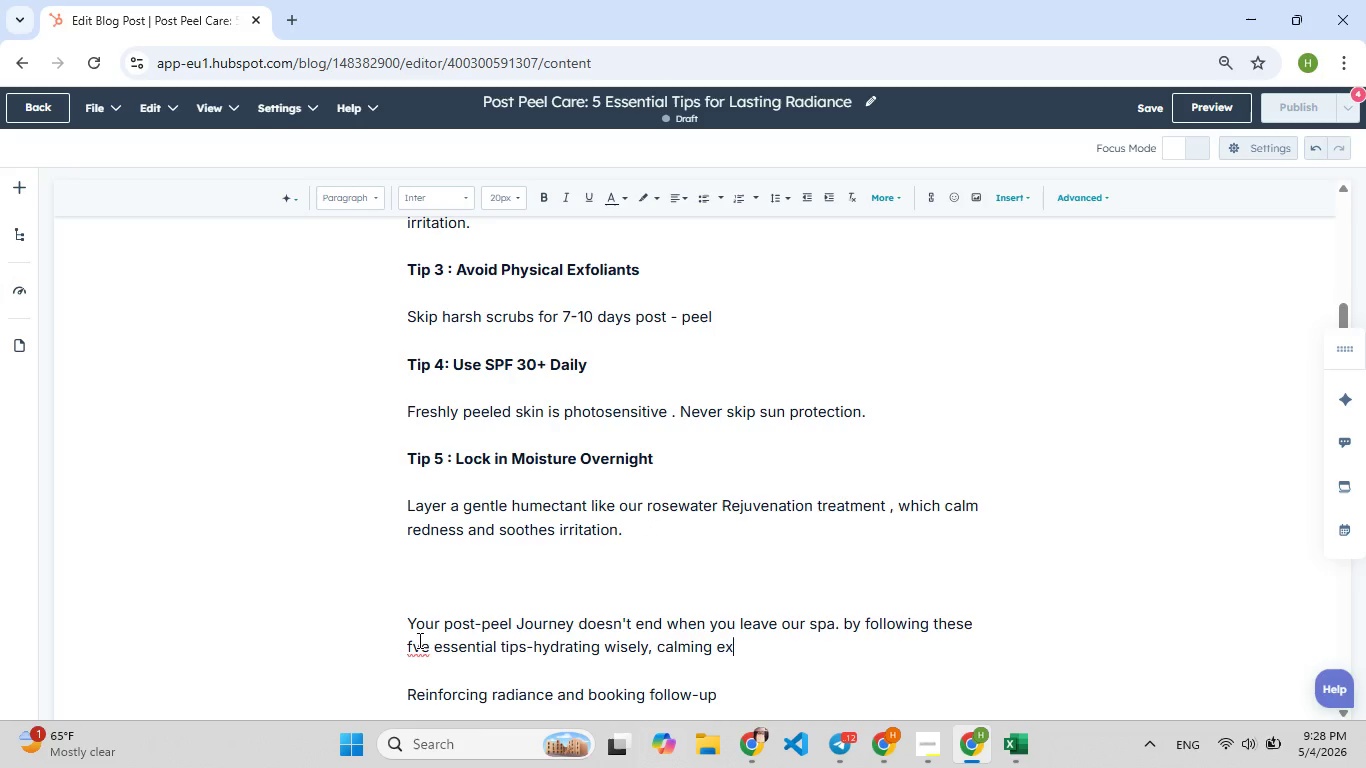 
key(F9)
 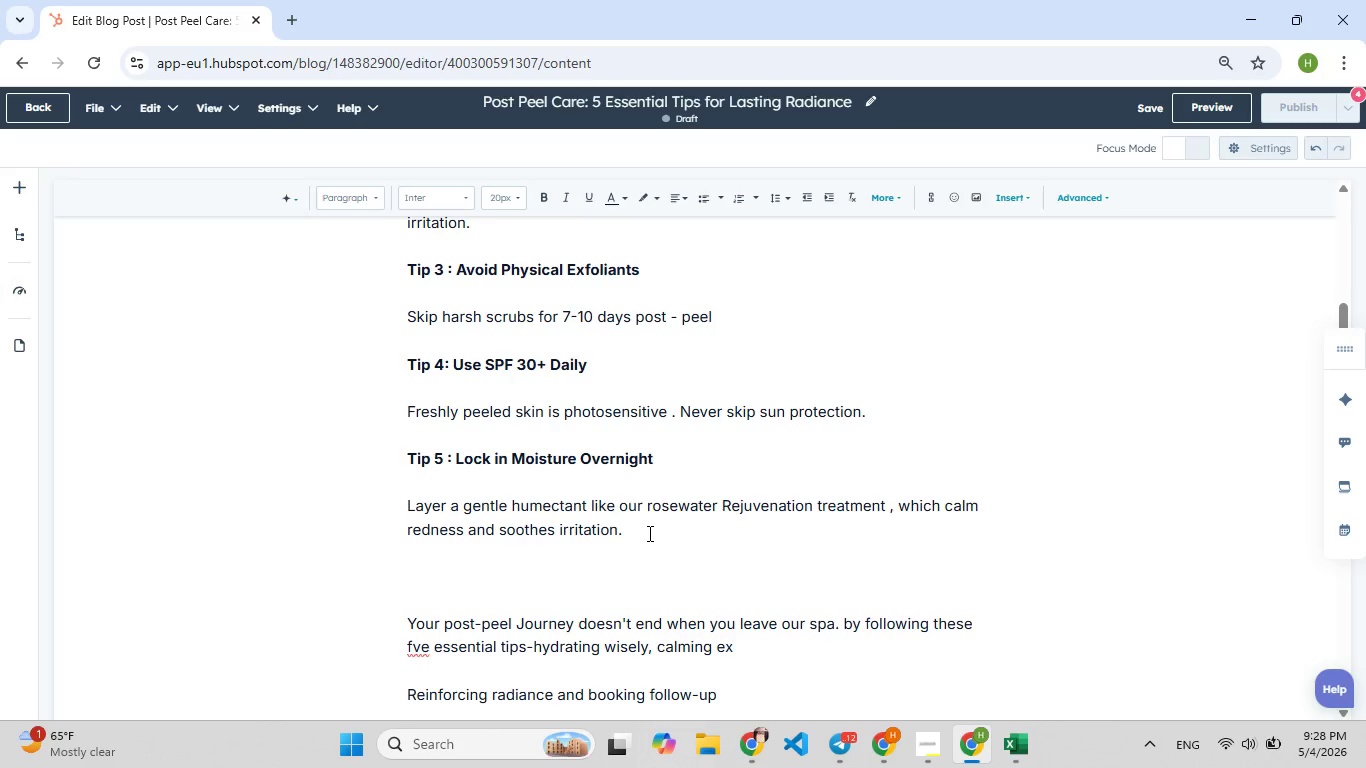 
left_click([413, 645])
 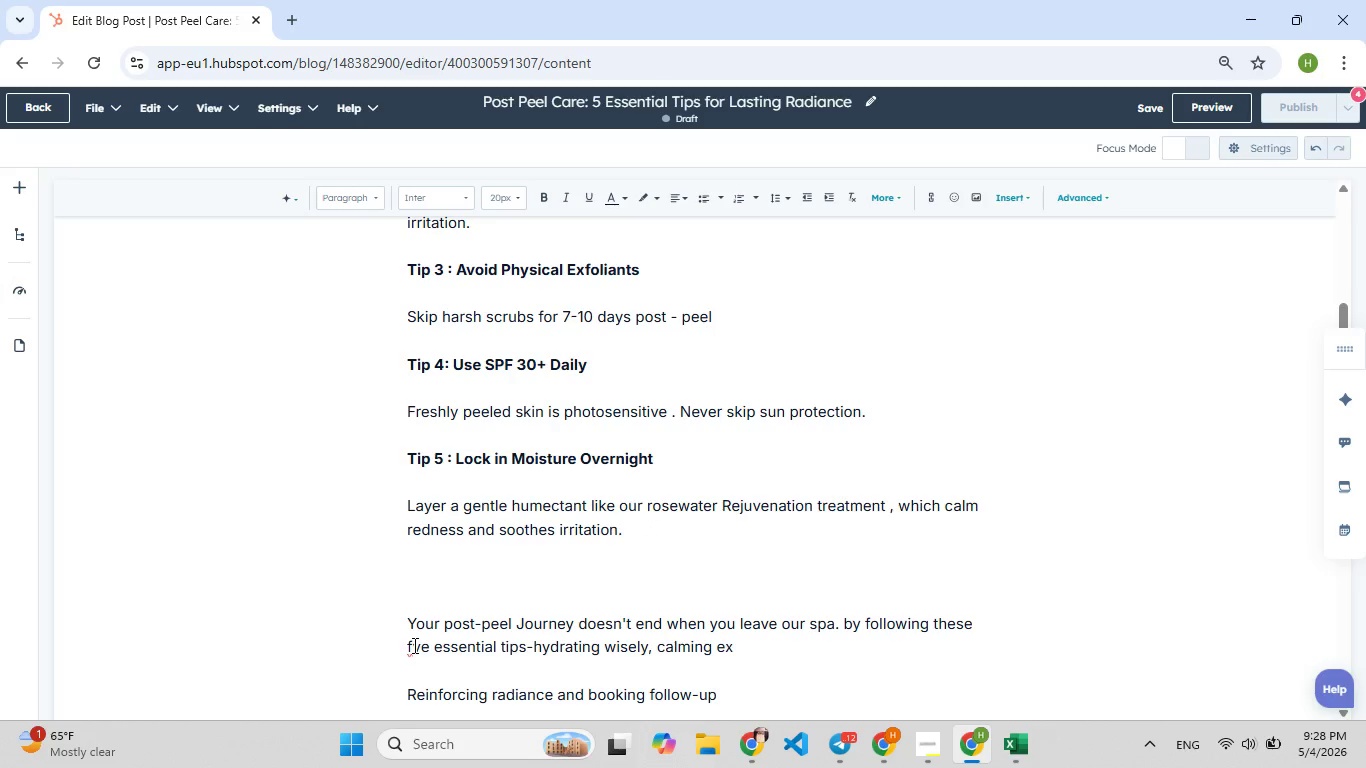 
key(I)
 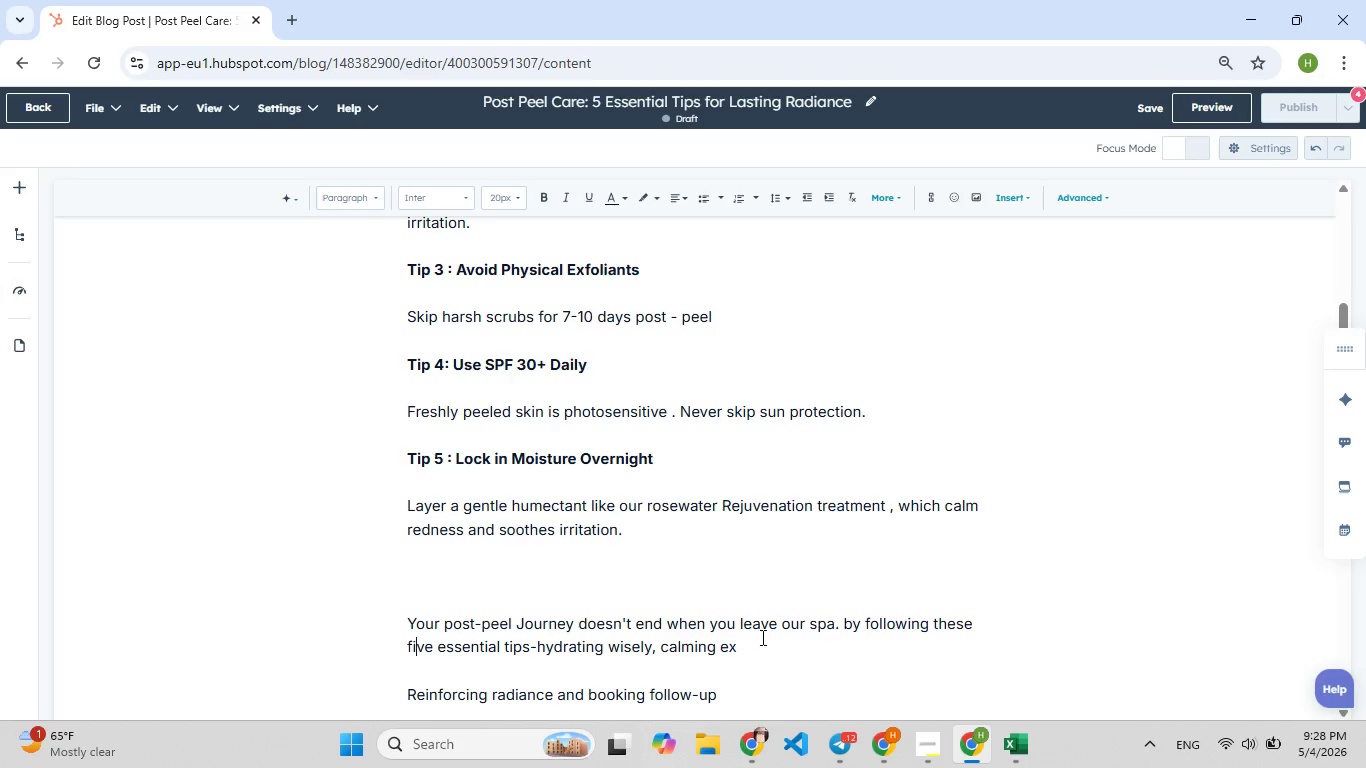 
left_click([761, 637])
 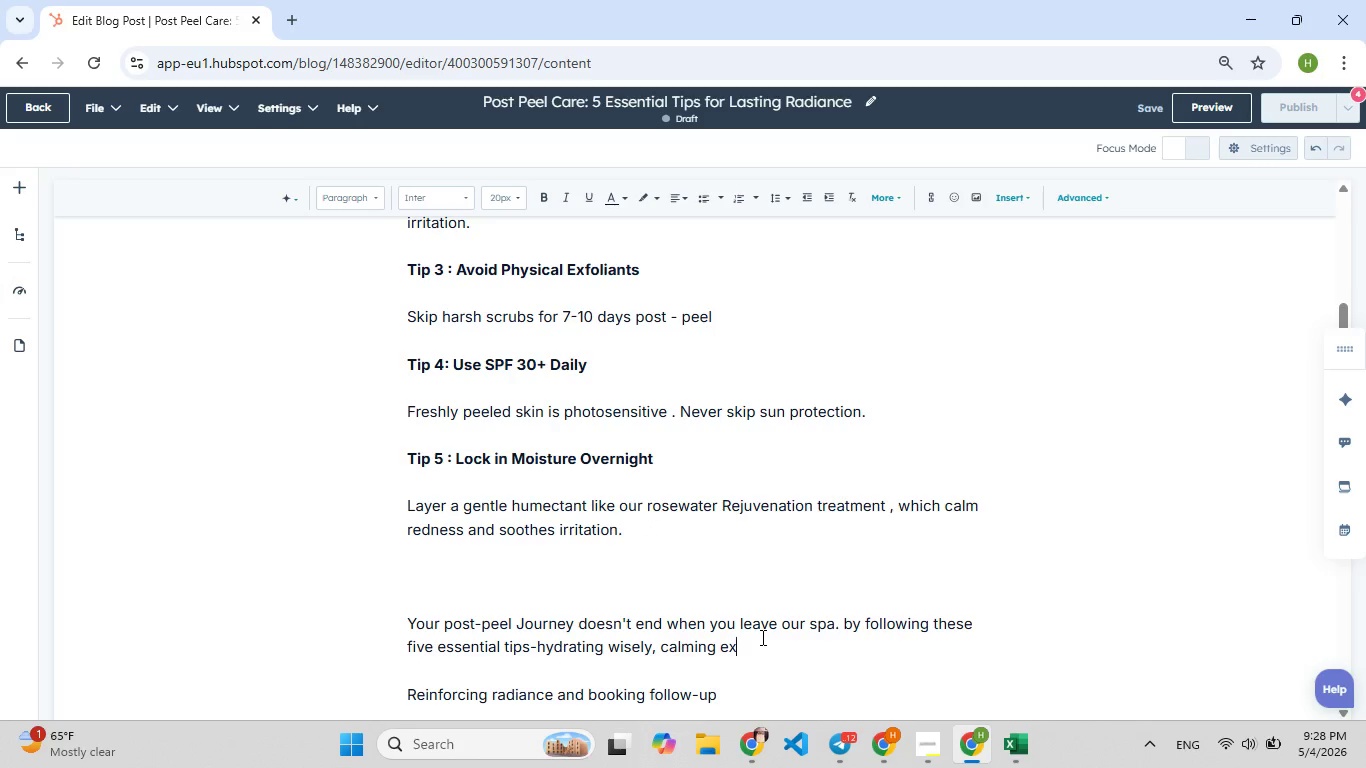 
type([F9])
key(Backspace)
key(Backspace)
type([F9]inflammation, avoi)
 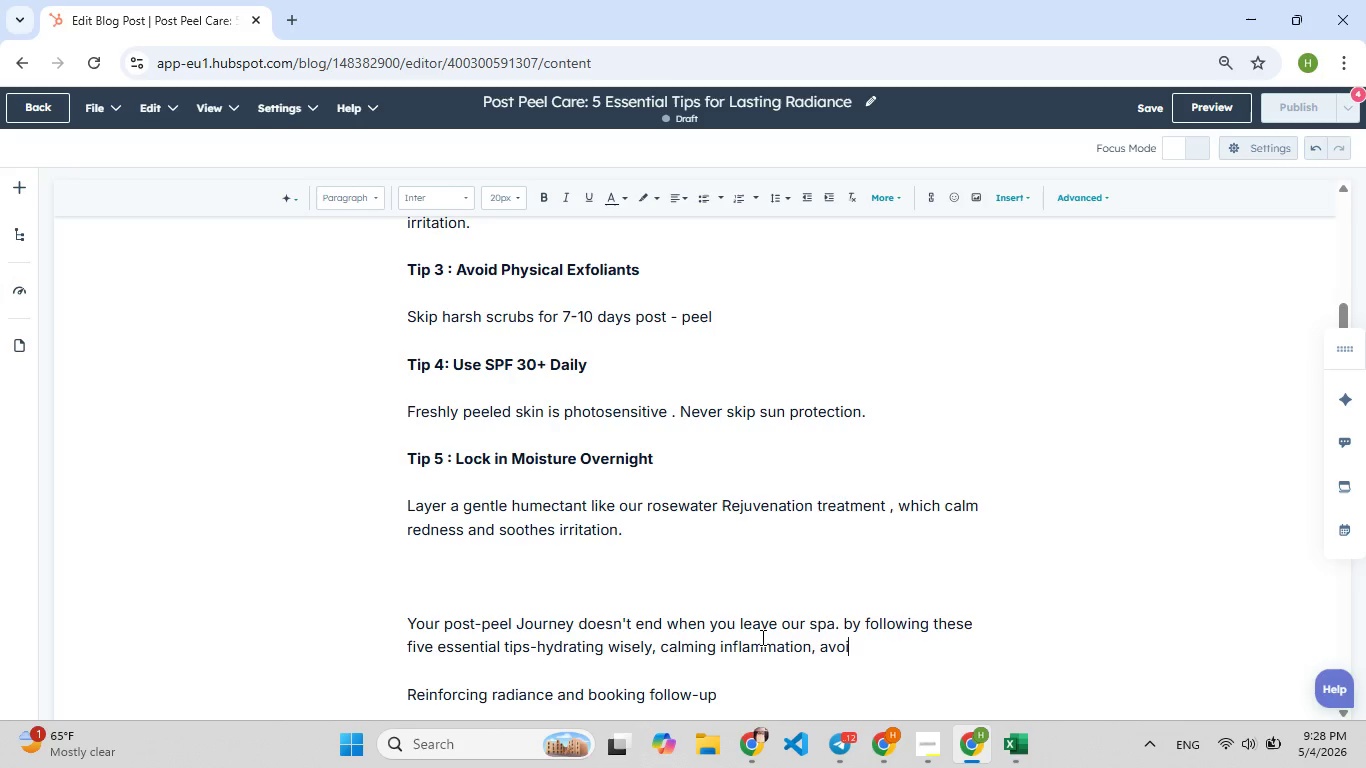 
type(ding[F8] exp)
 